 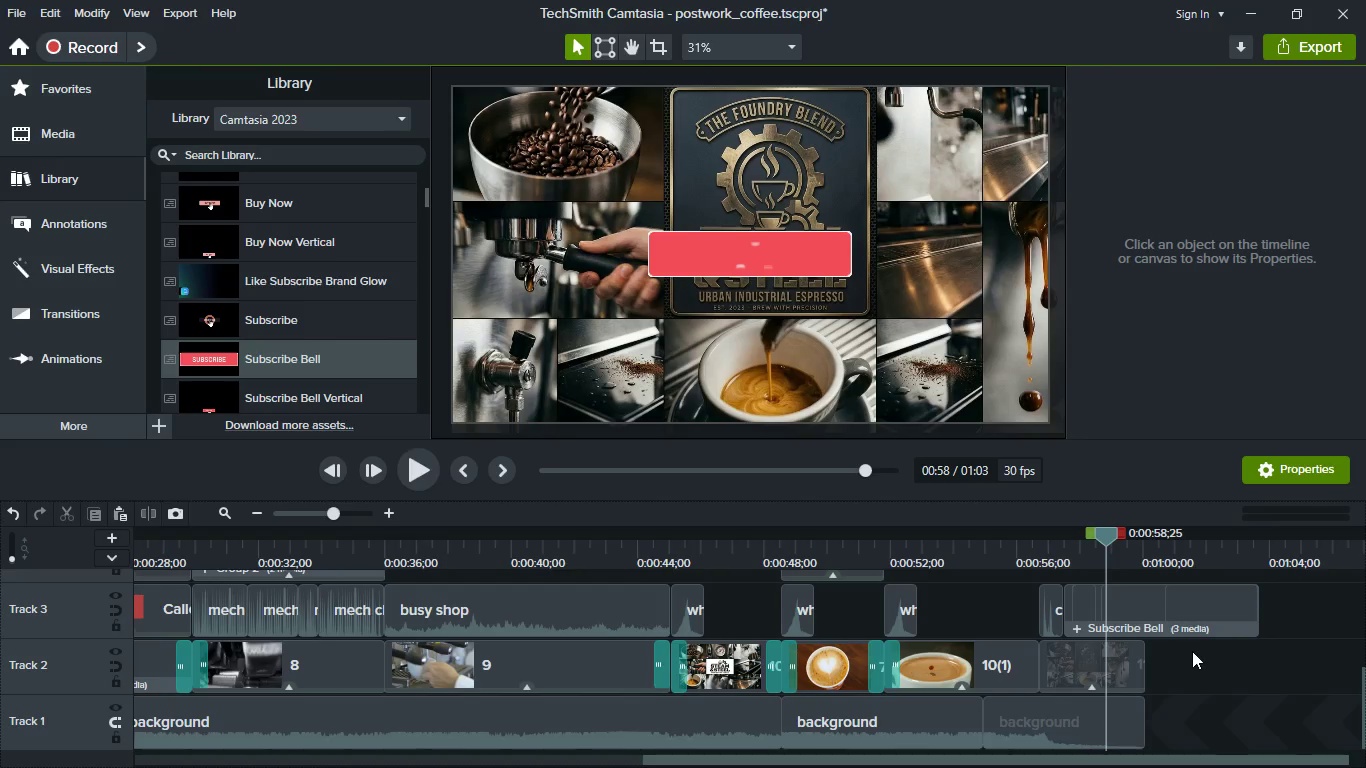 
left_click_drag(start_coordinate=[777, 264], to_coordinate=[772, 263])
 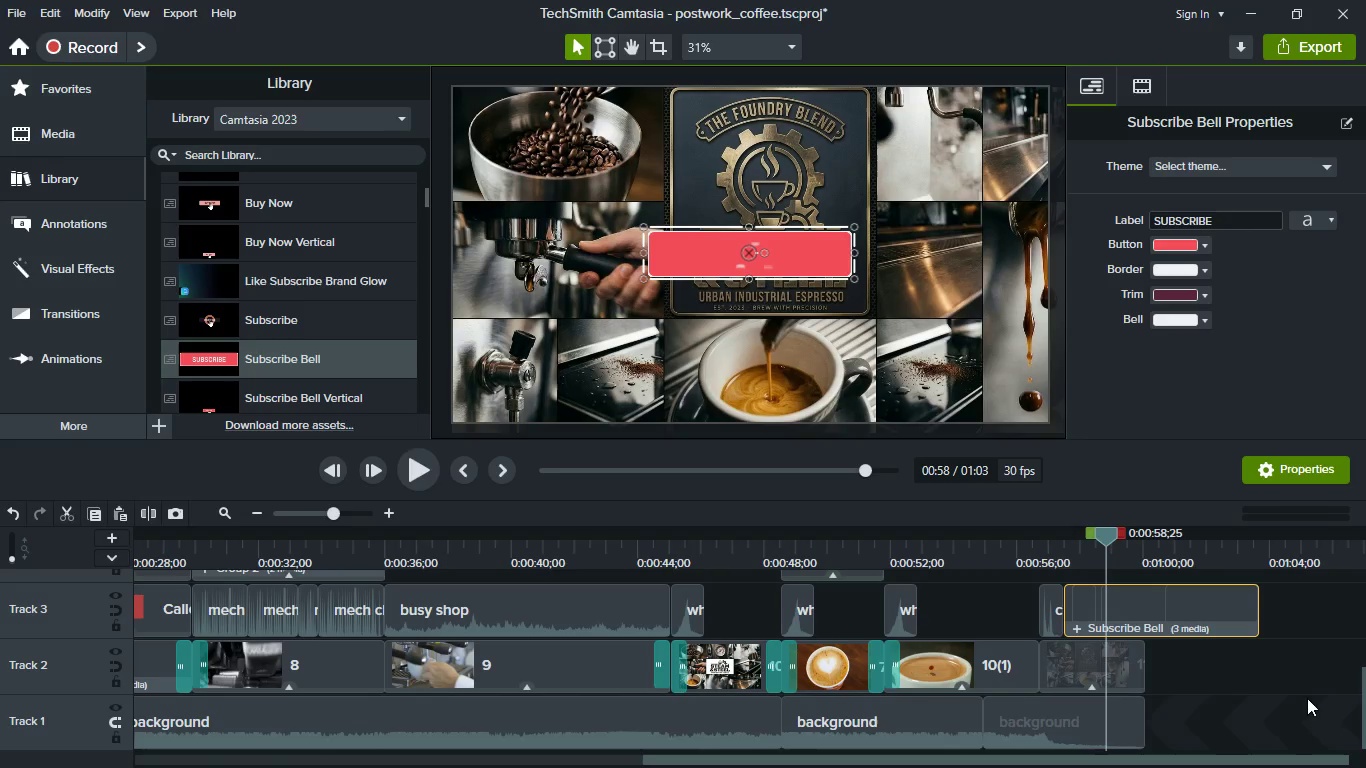 
left_click([1258, 702])
 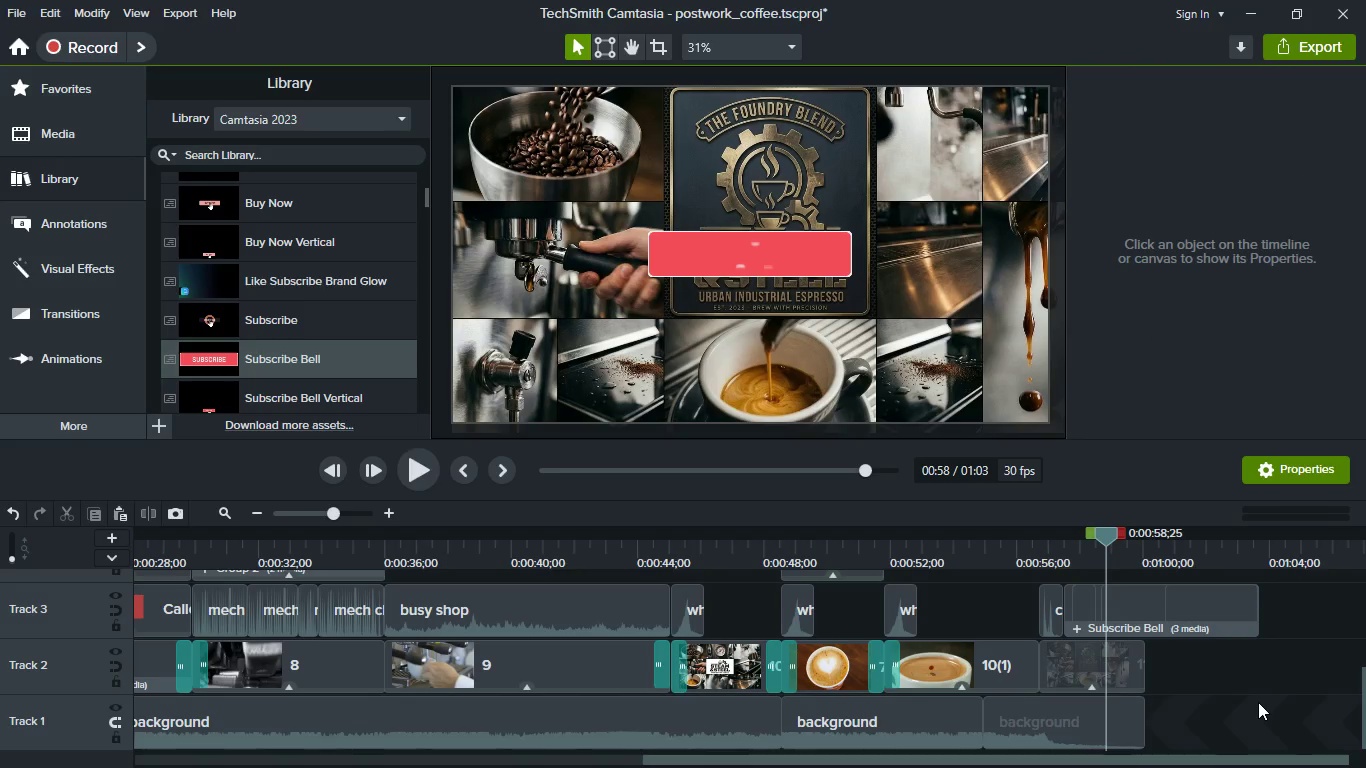 
hold_key(key=ShiftLeft, duration=0.45)
scroll: coordinate [1258, 702], scroll_direction: down, amount: 3.0
 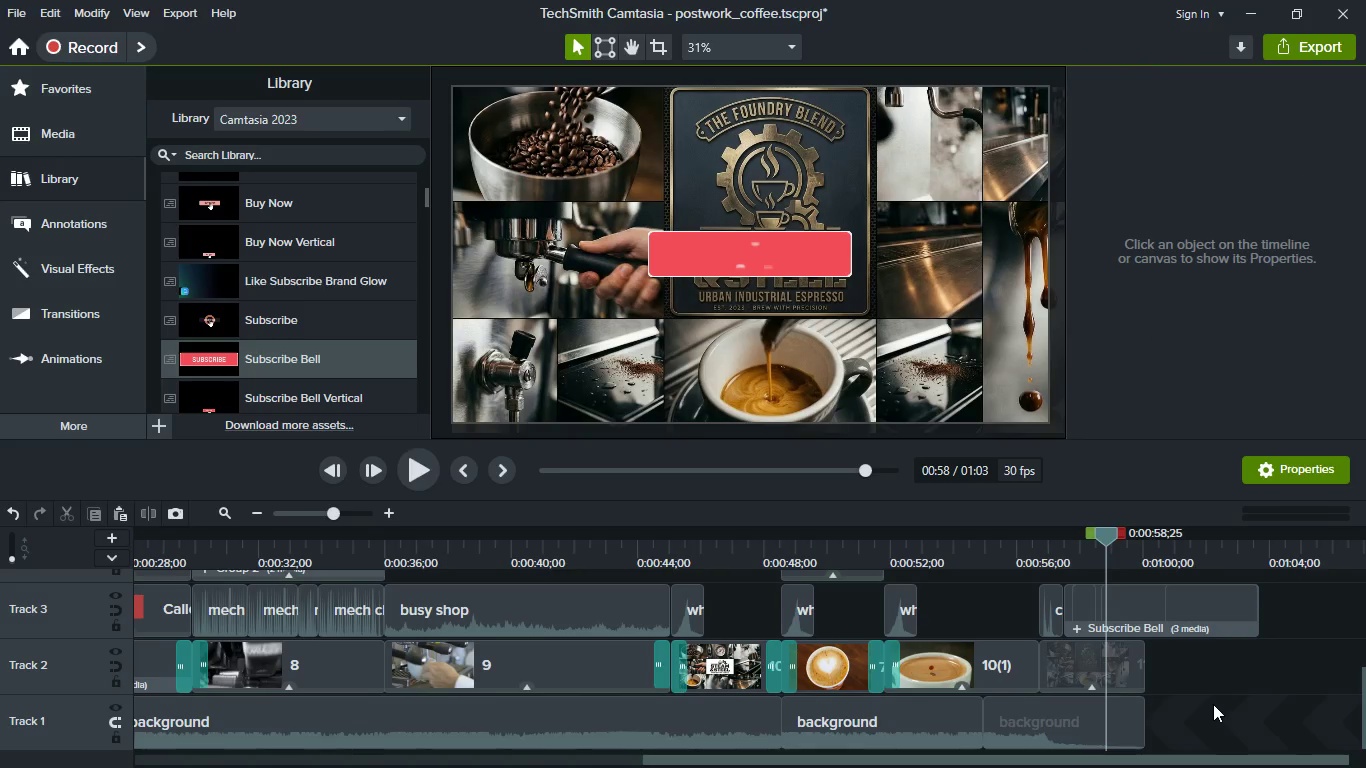 
key(Shift+ShiftLeft)
 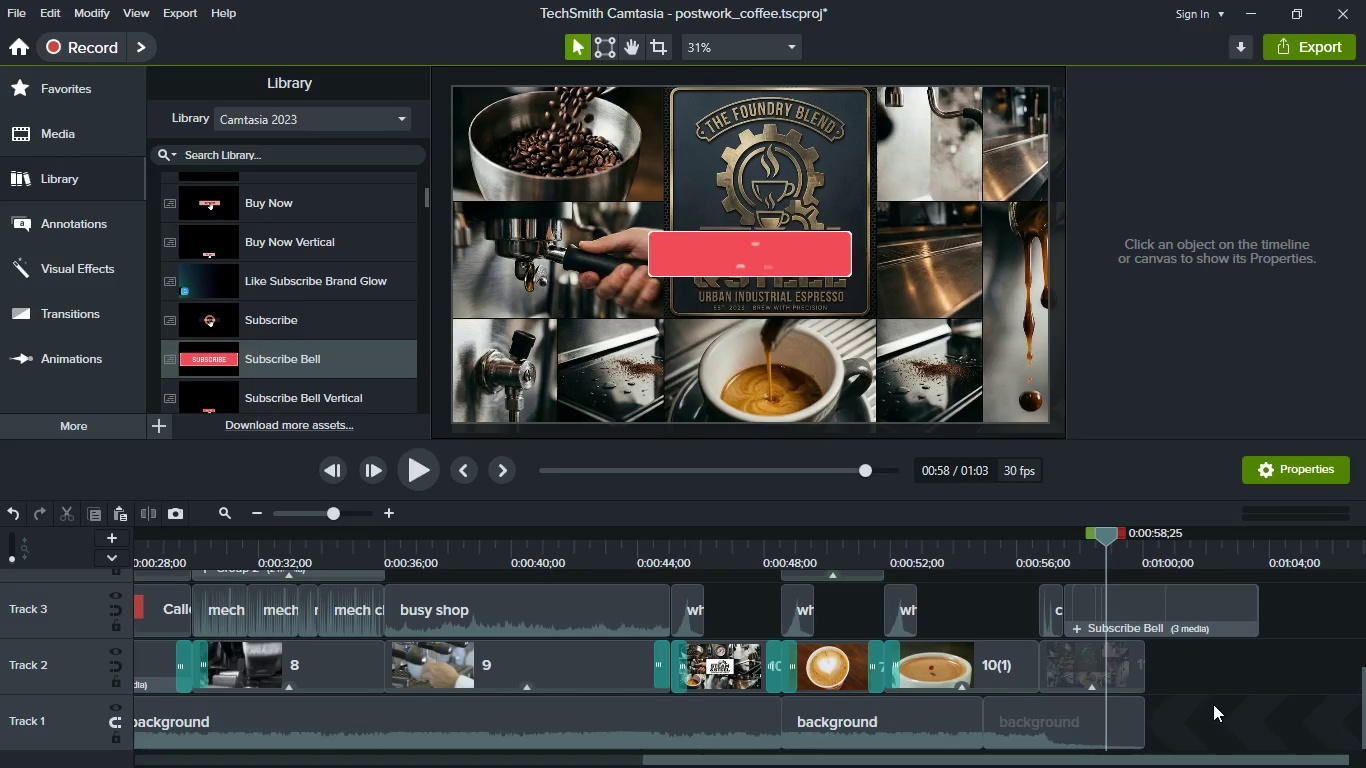 
scroll: coordinate [1213, 704], scroll_direction: down, amount: 2.0
 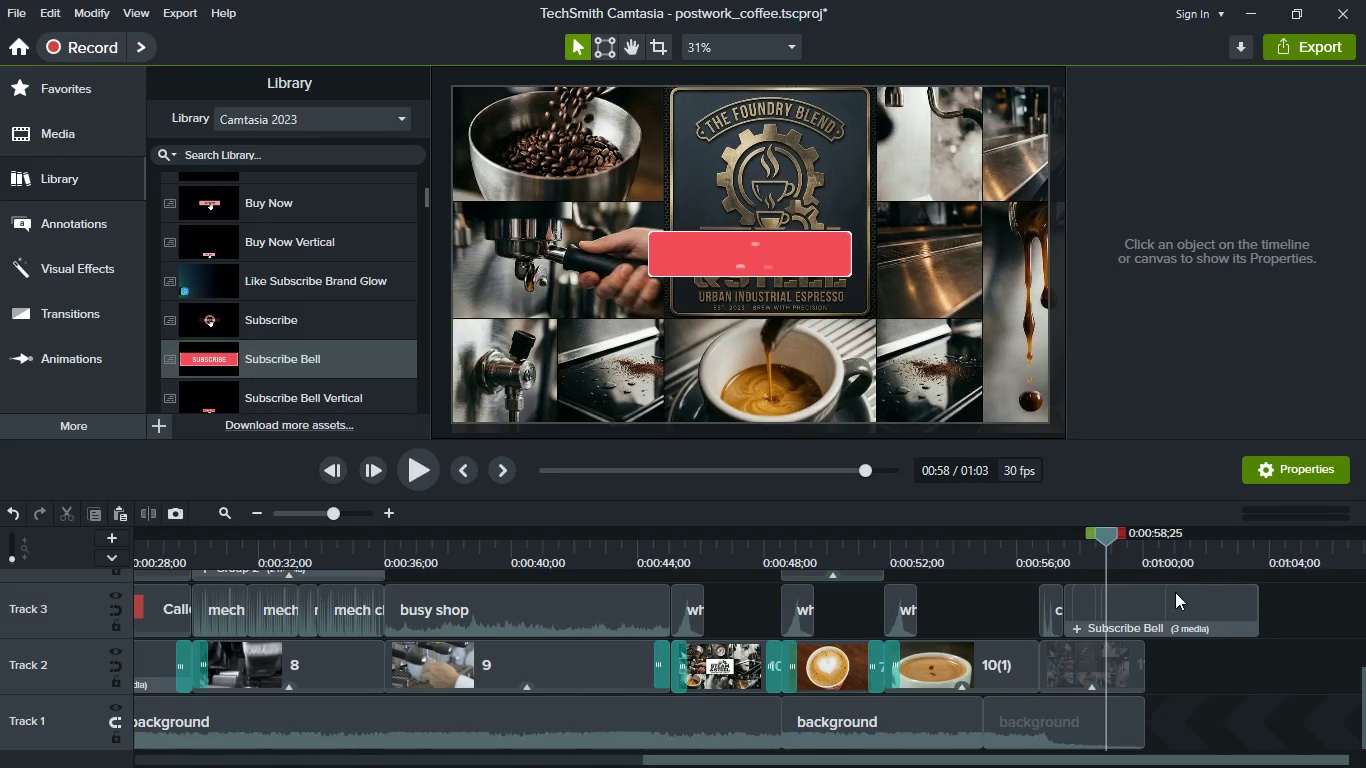 
left_click_drag(start_coordinate=[1175, 594], to_coordinate=[1115, 597])
 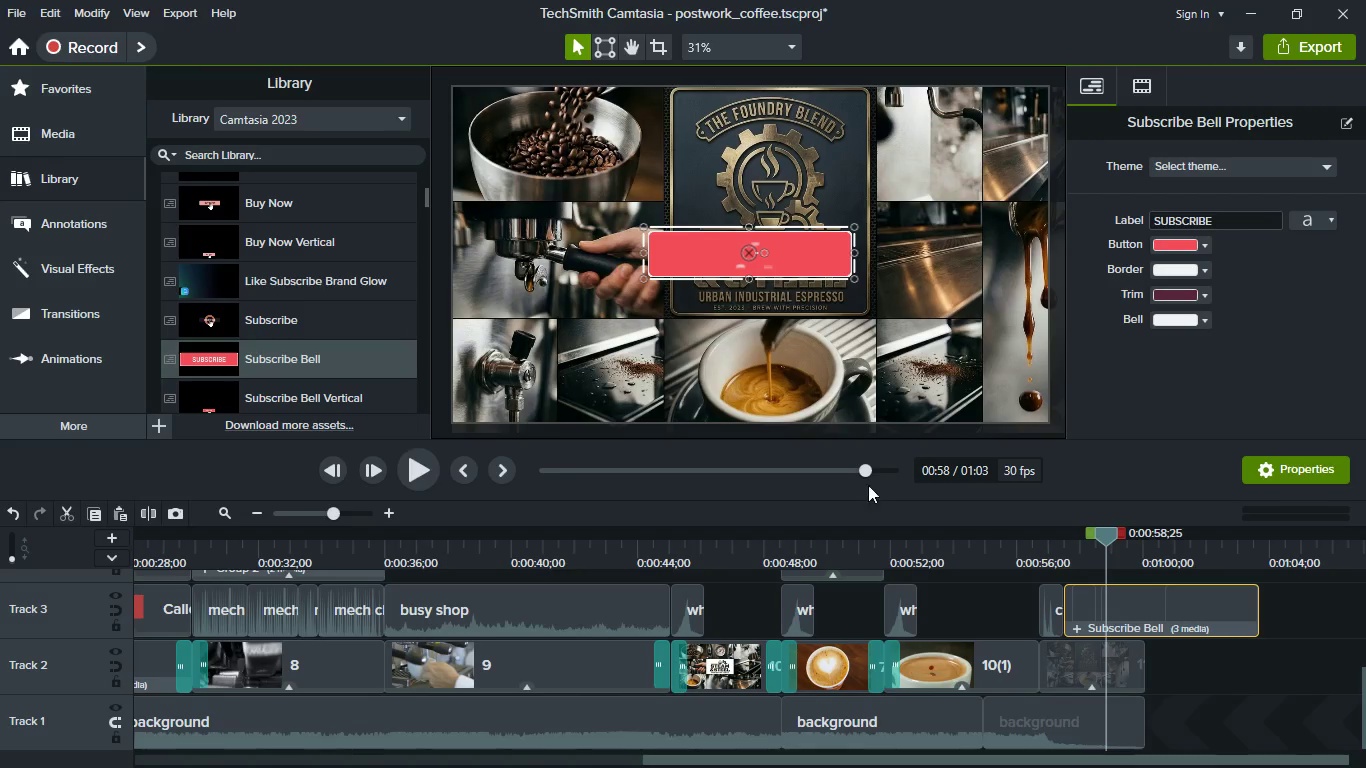 
wait(5.25)
 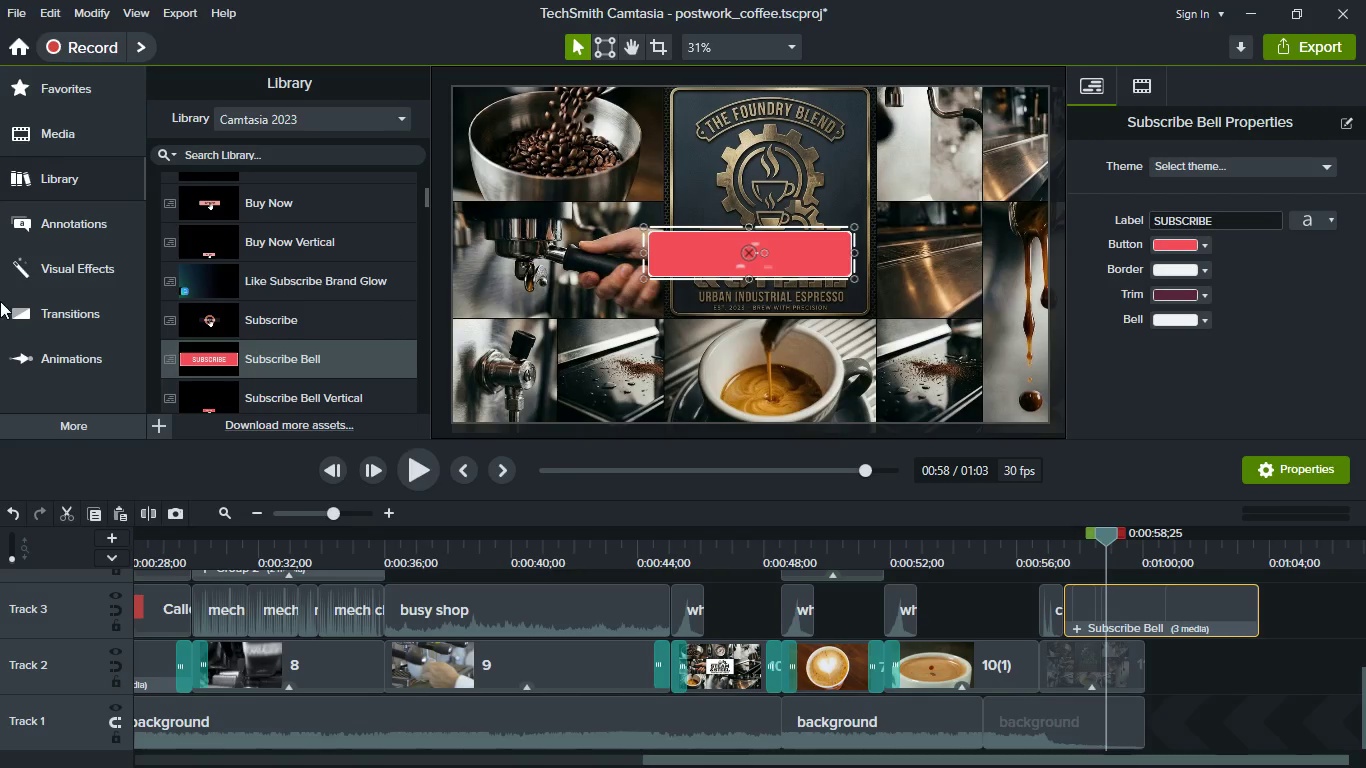 
left_click([438, 481])
 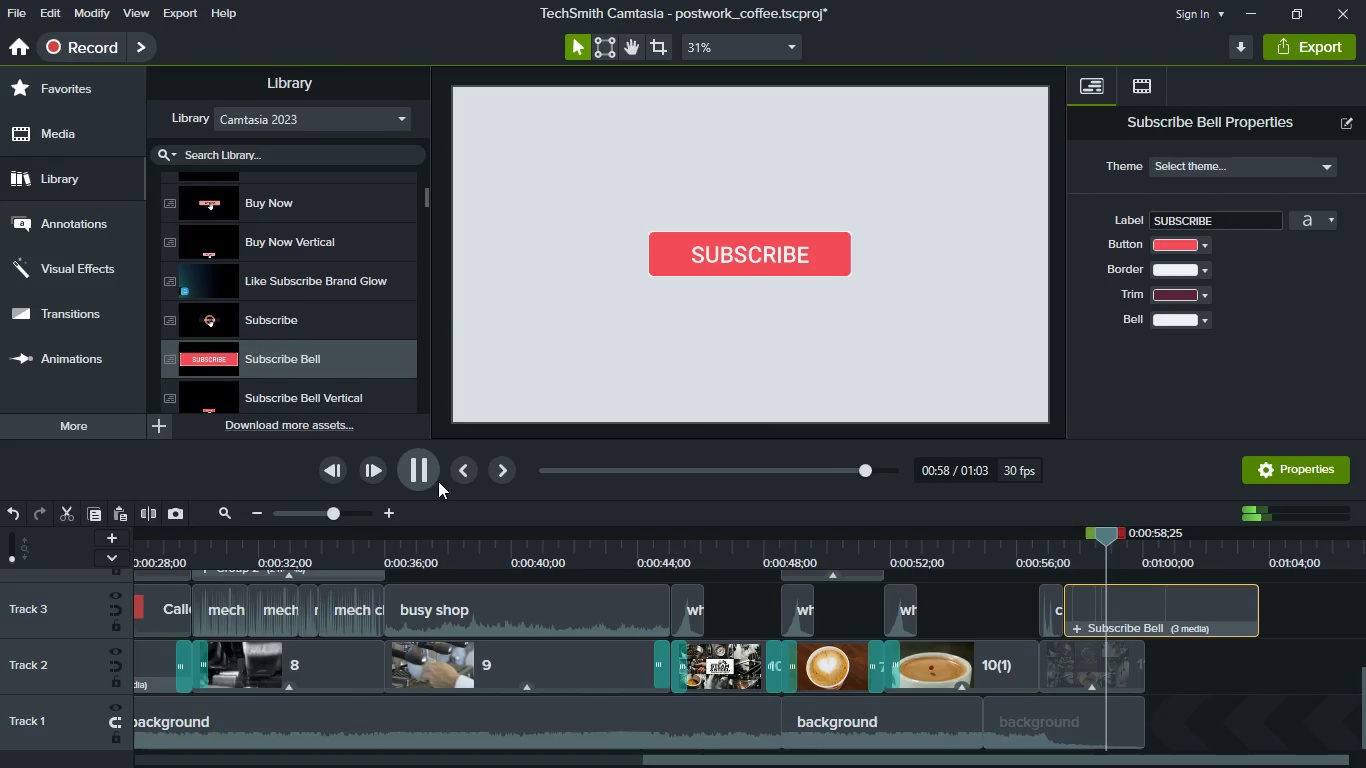 
key(Space)
 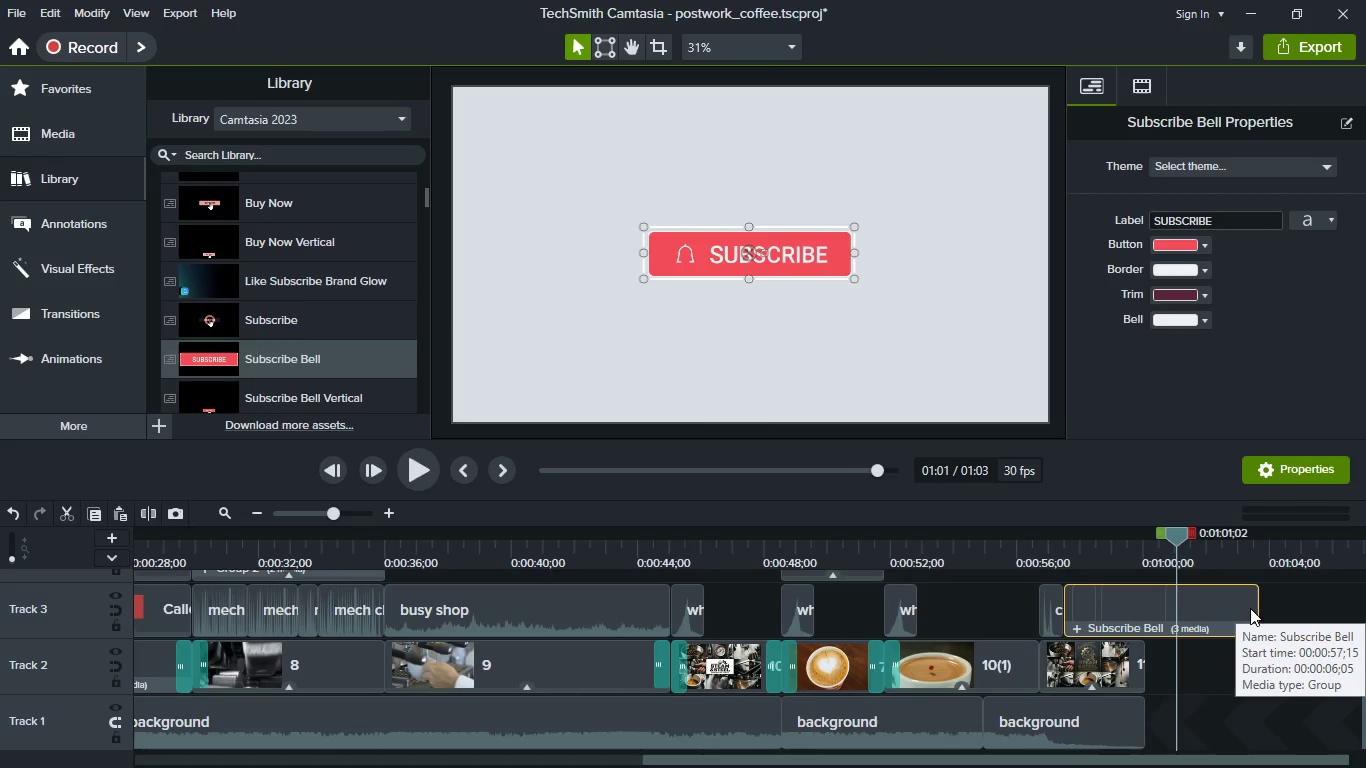 
scroll: coordinate [1162, 619], scroll_direction: up, amount: 2.0
 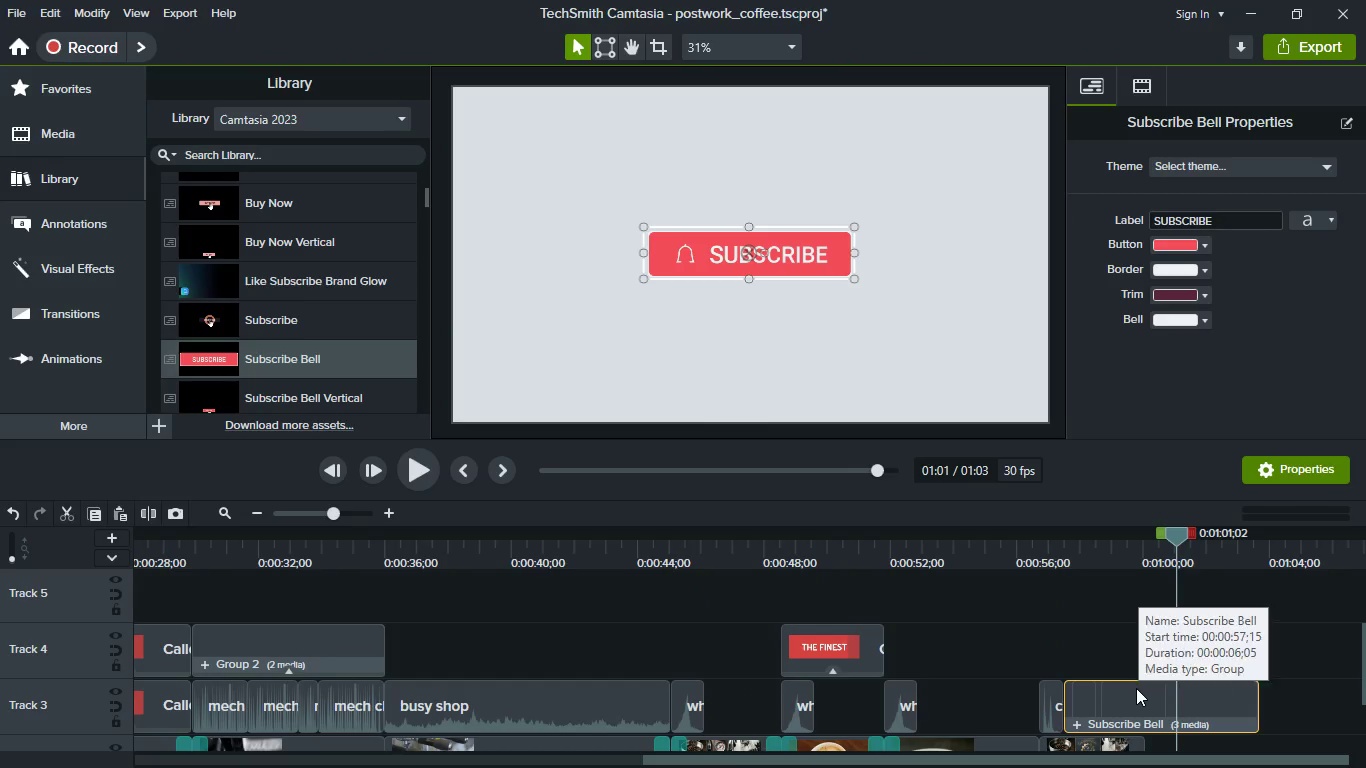 
left_click_drag(start_coordinate=[1136, 688], to_coordinate=[1103, 636])
 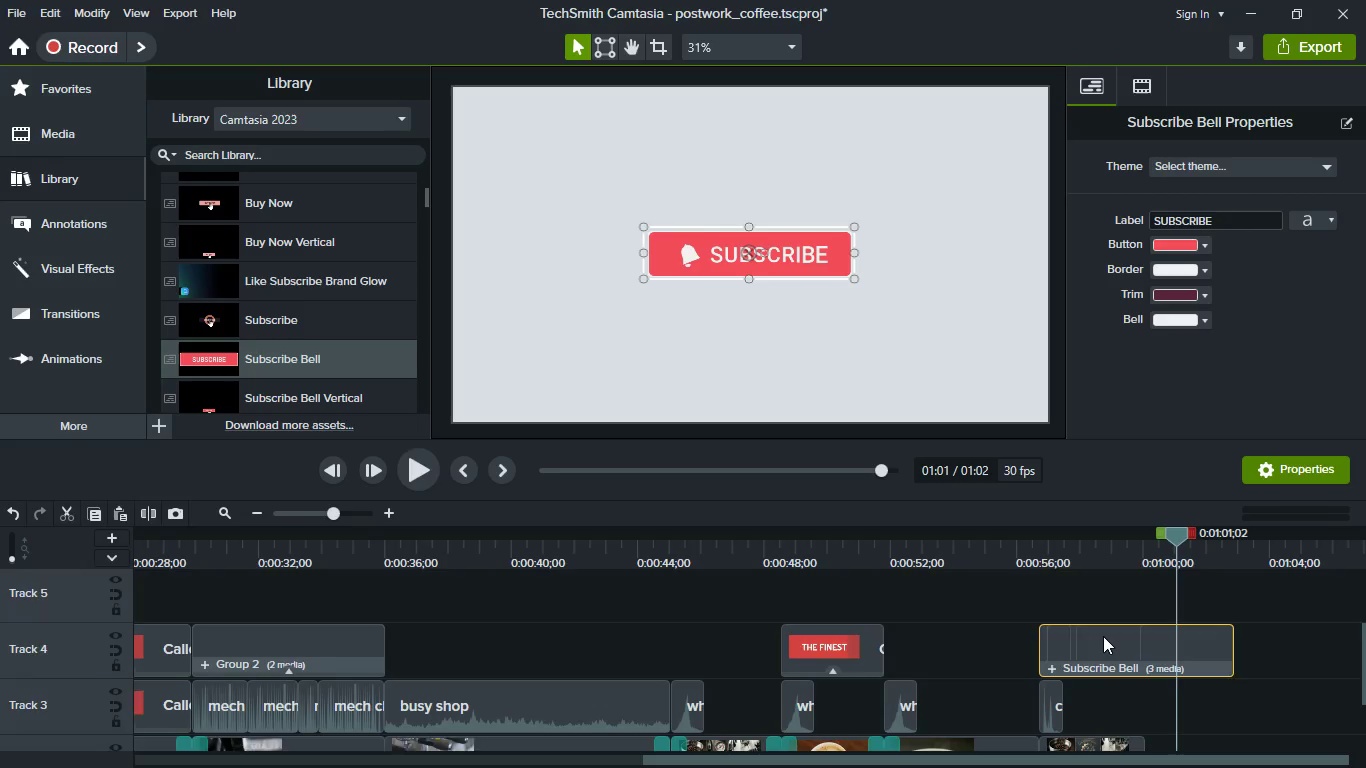 
scroll: coordinate [1103, 636], scroll_direction: down, amount: 2.0
 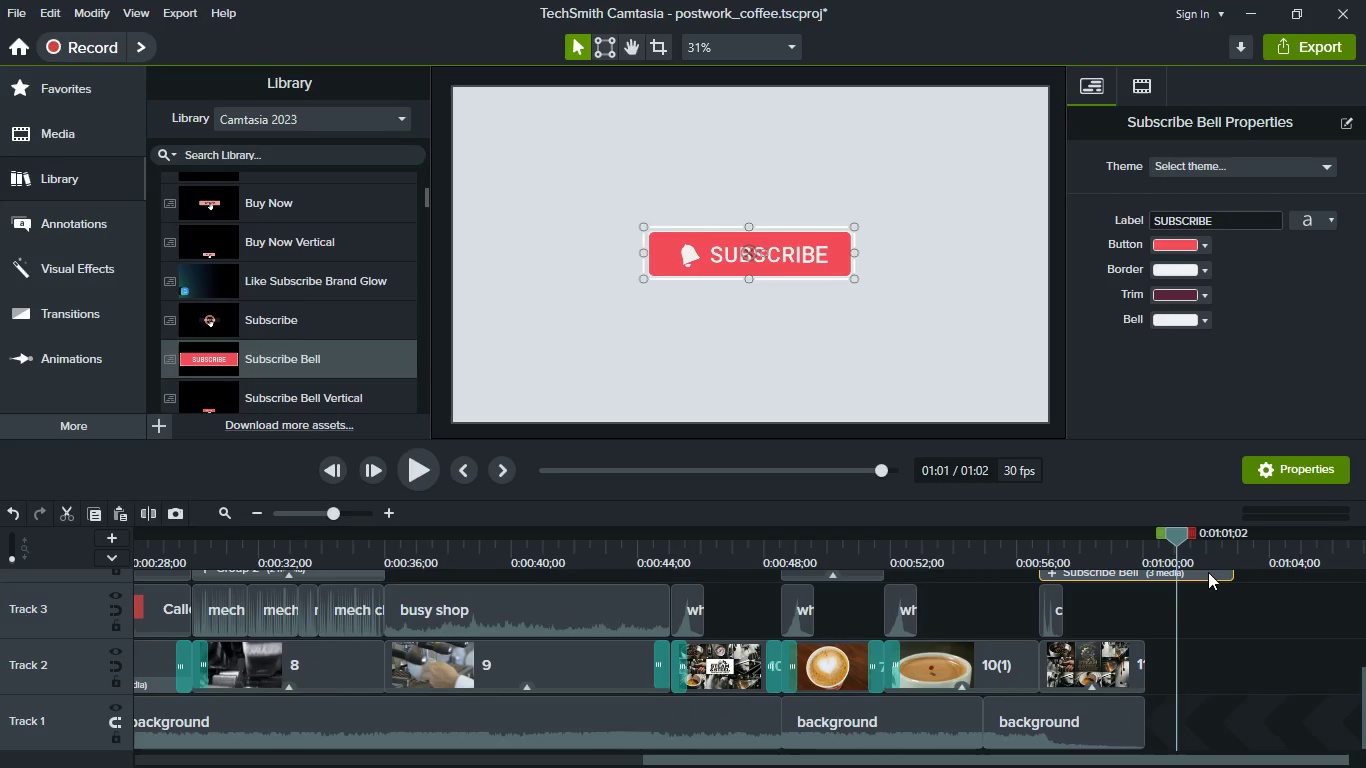 
scroll: coordinate [1208, 579], scroll_direction: up, amount: 1.0
 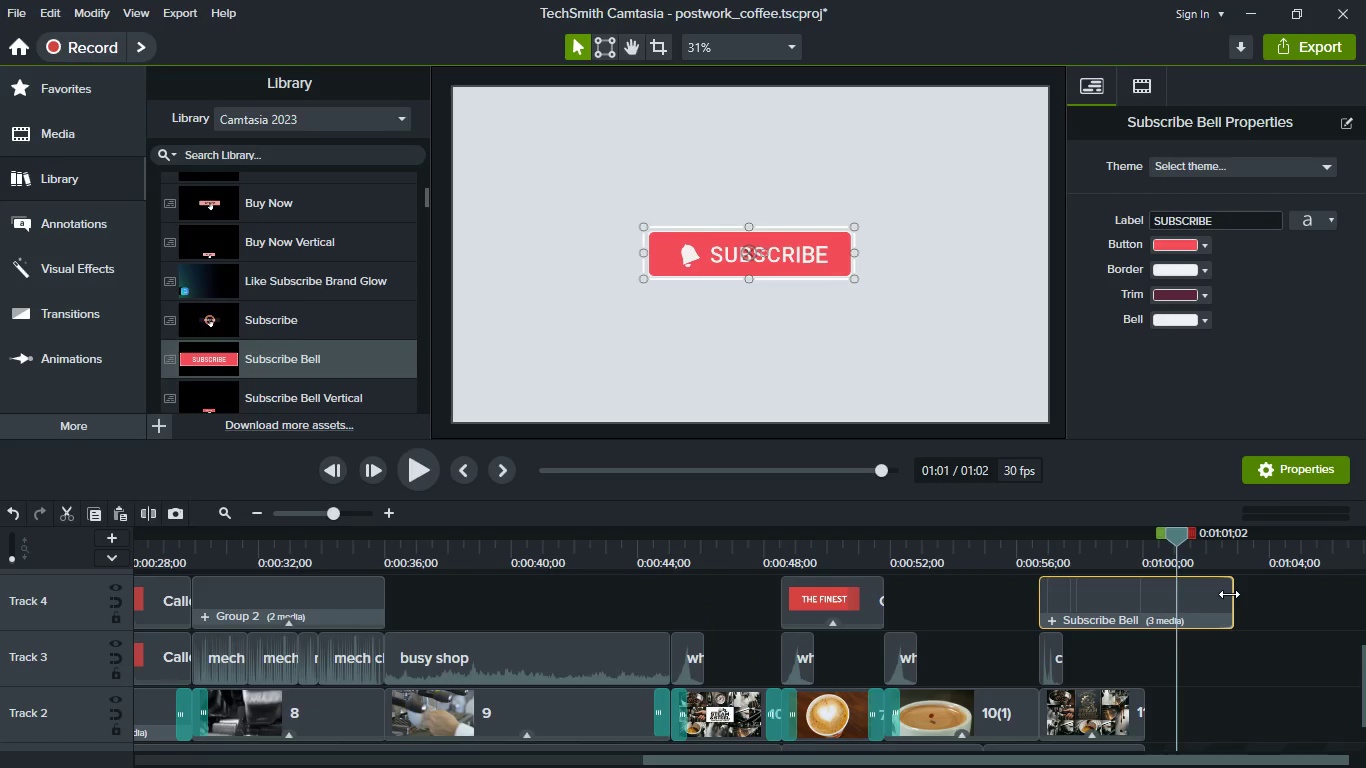 
left_click_drag(start_coordinate=[1229, 594], to_coordinate=[1141, 613])
 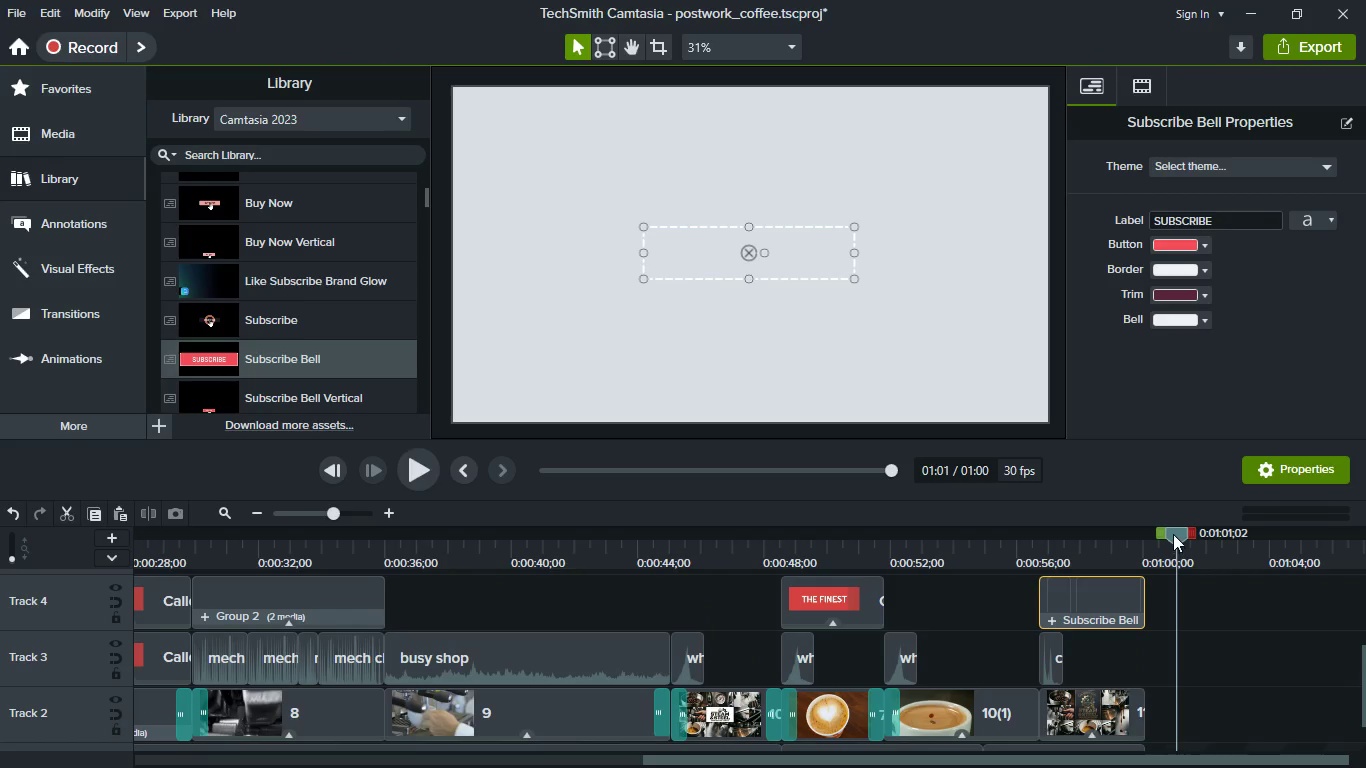 
left_click_drag(start_coordinate=[1173, 534], to_coordinate=[1119, 540])
 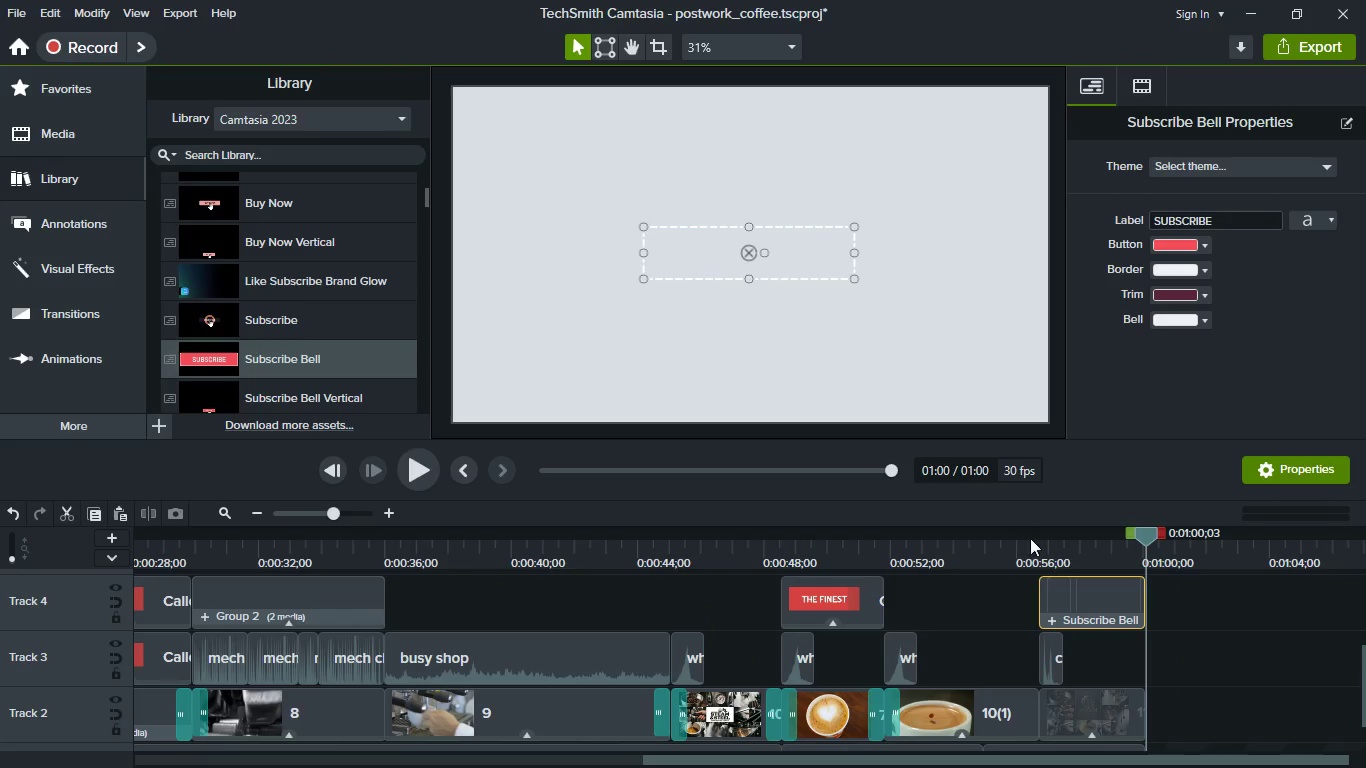 
left_click([1076, 556])
 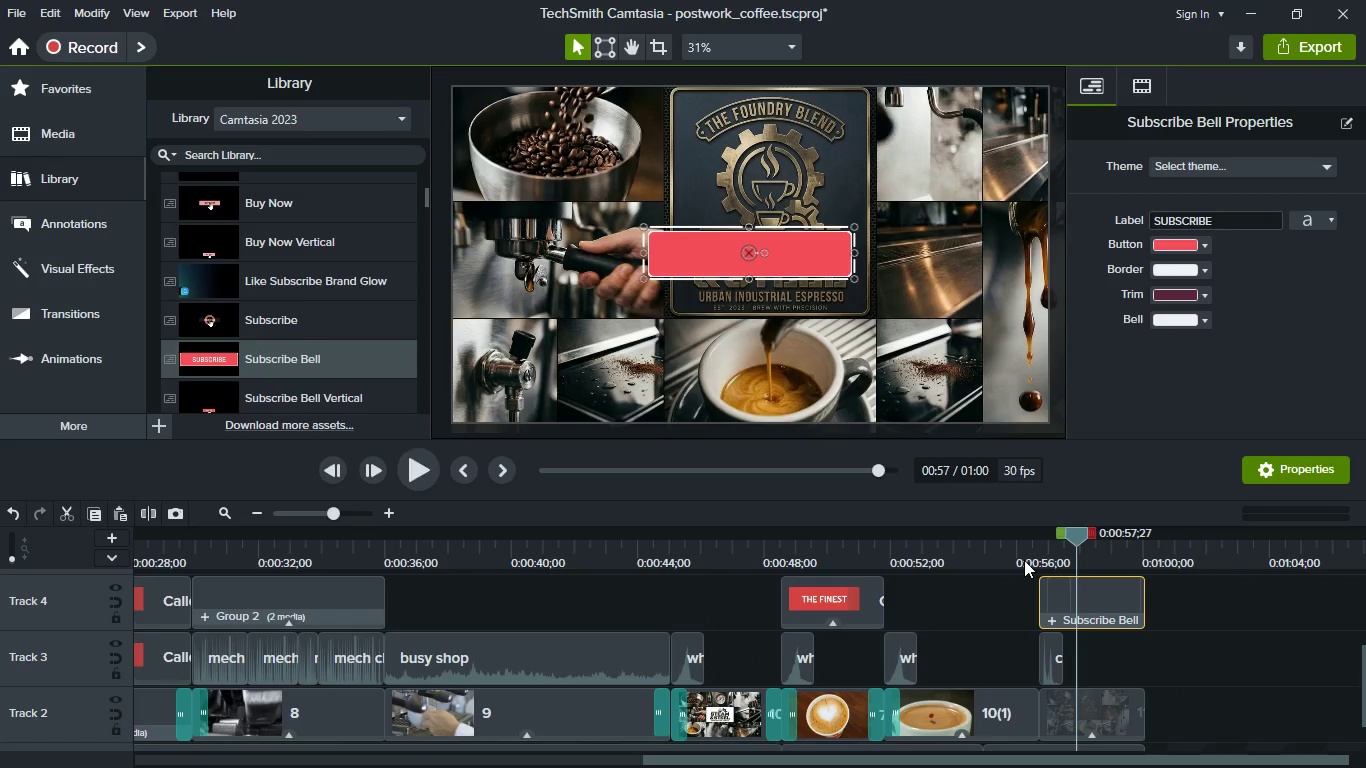 
left_click([1024, 548])
 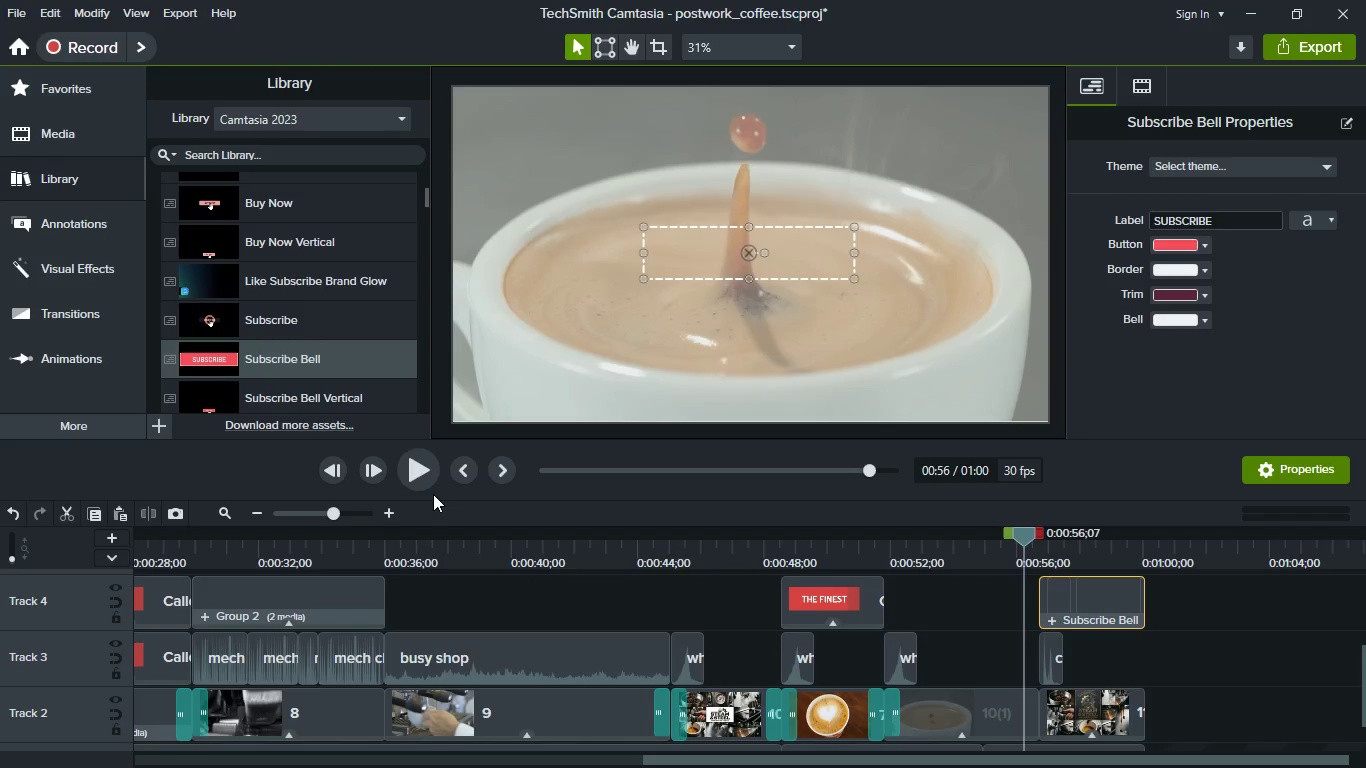 
left_click([421, 475])
 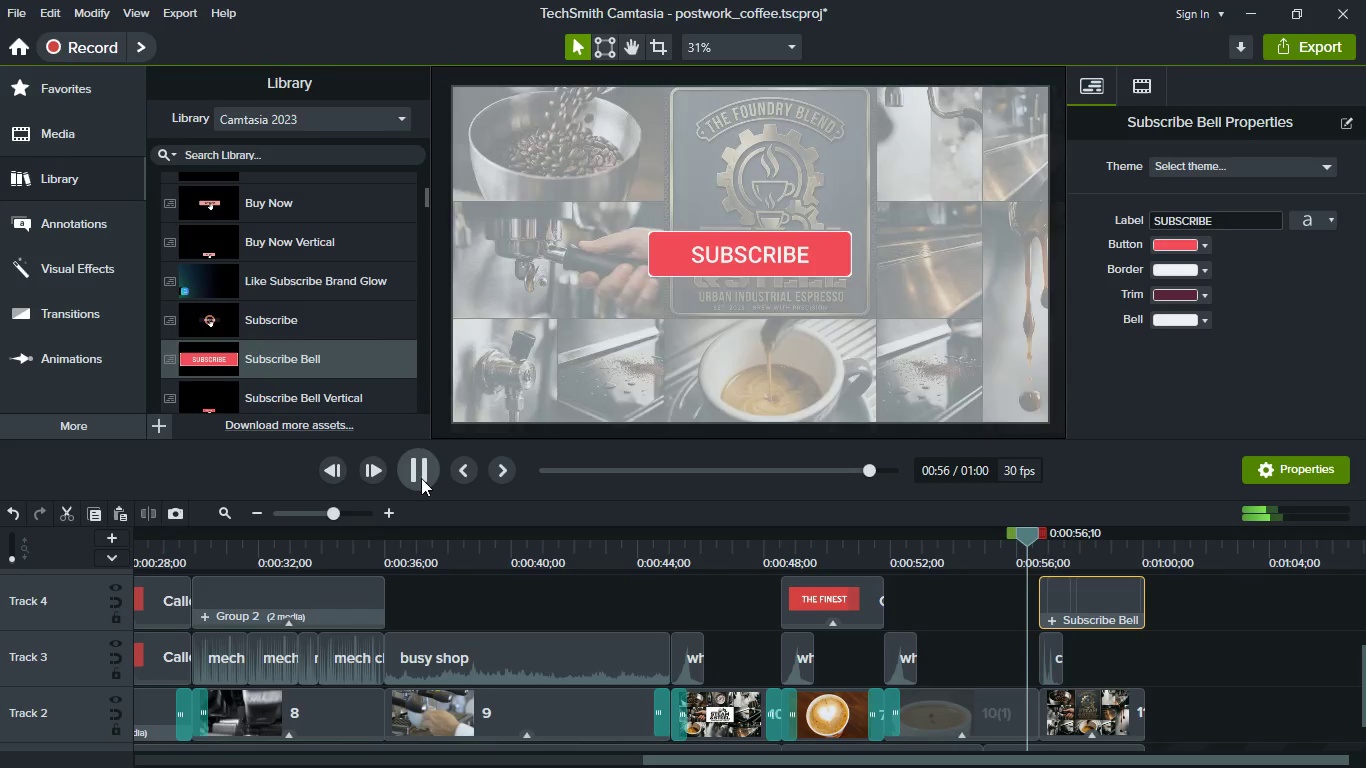 
wait(5.08)
 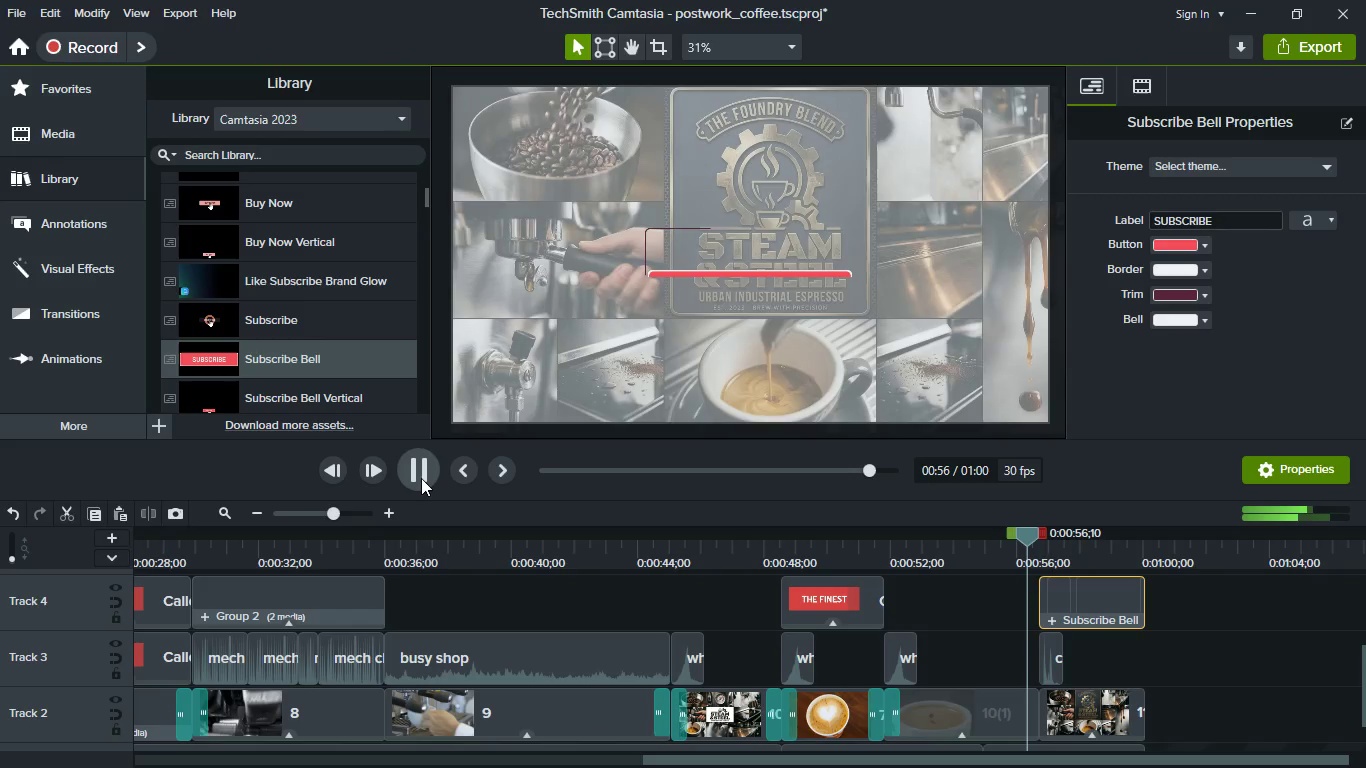 
key(Space)
 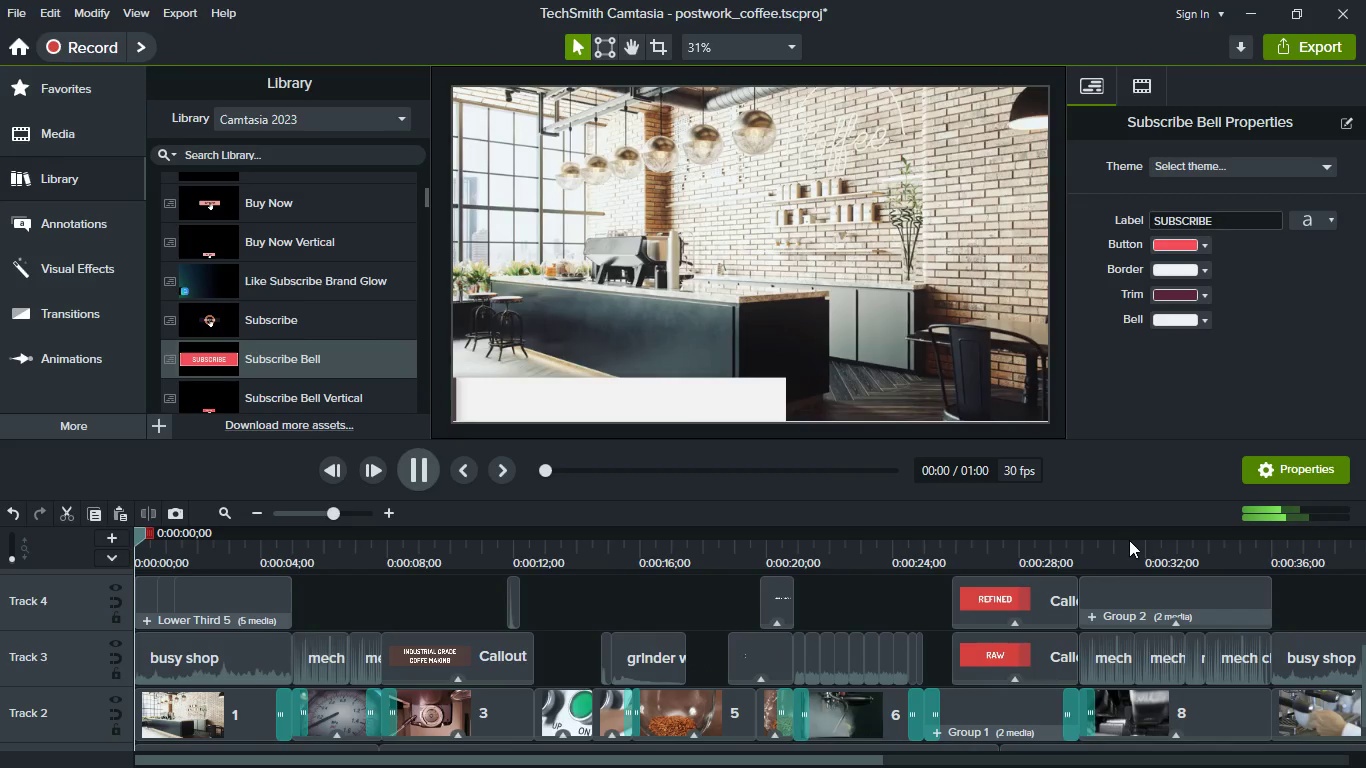 
key(Space)
 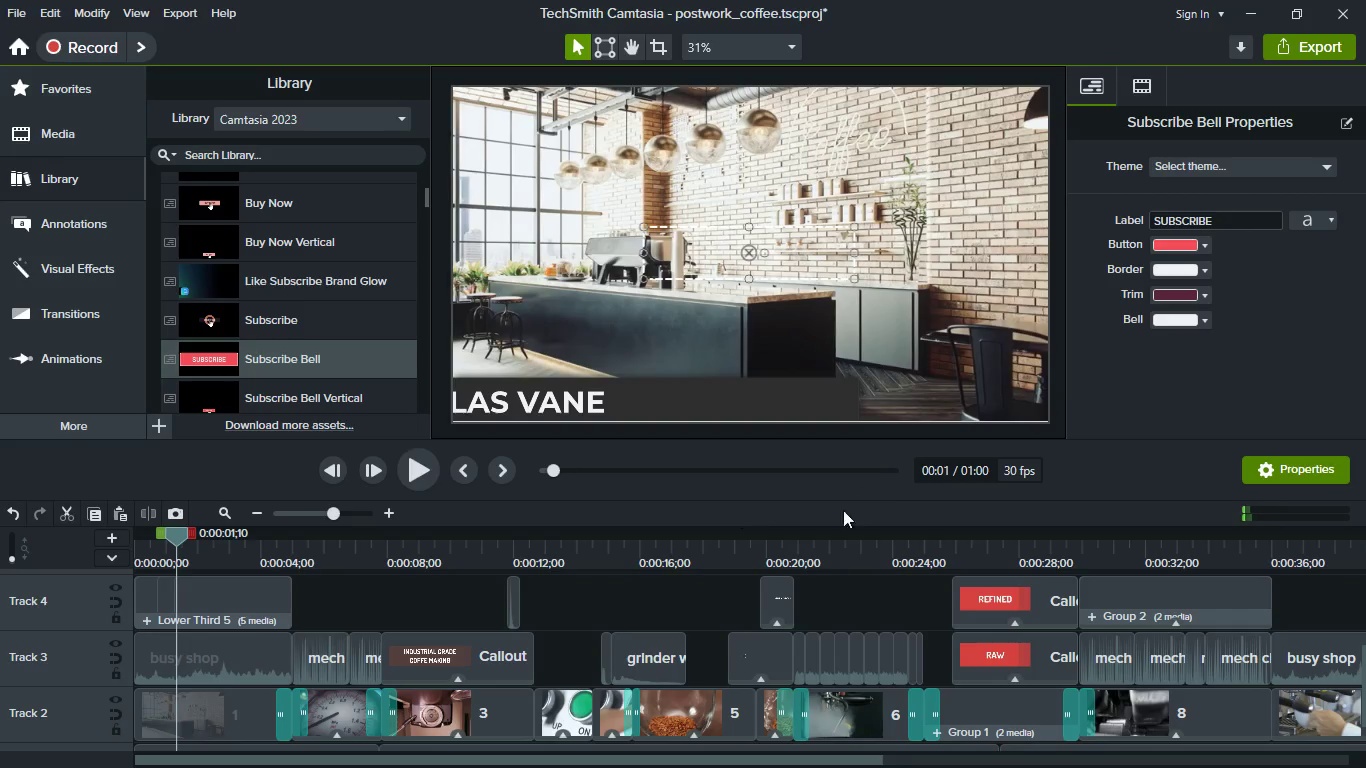 
left_click([895, 470])
 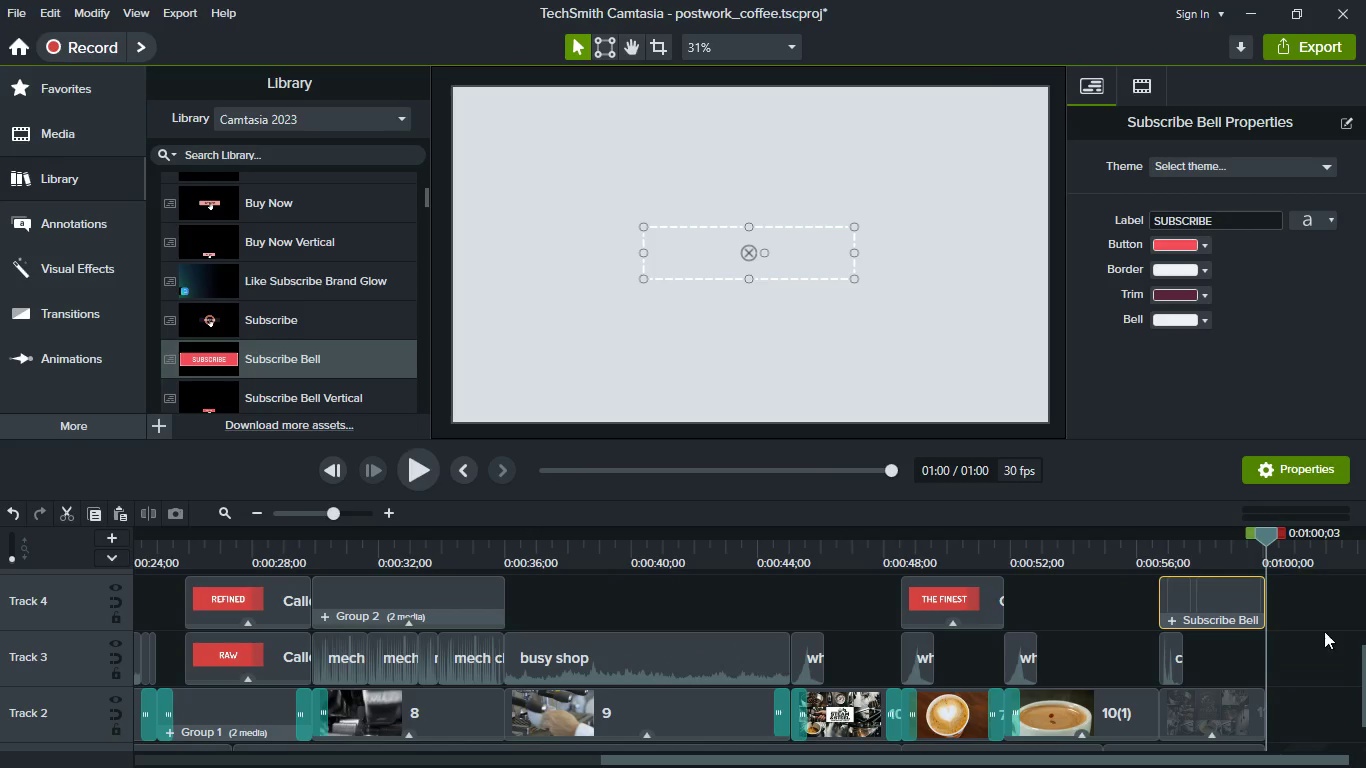 
hold_key(key=ShiftLeft, duration=0.53)
scroll: coordinate [1324, 631], scroll_direction: down, amount: 4.0
 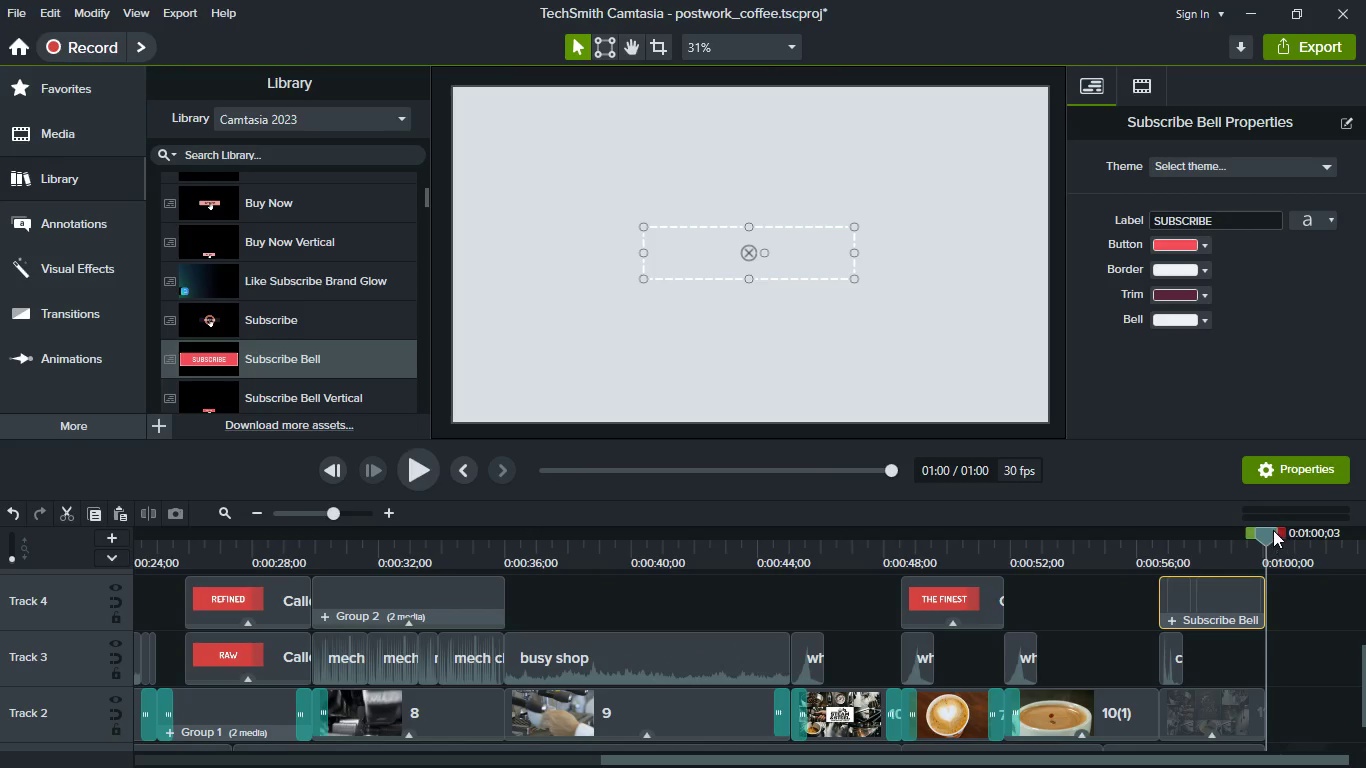 
left_click_drag(start_coordinate=[1273, 530], to_coordinate=[1270, 539])
 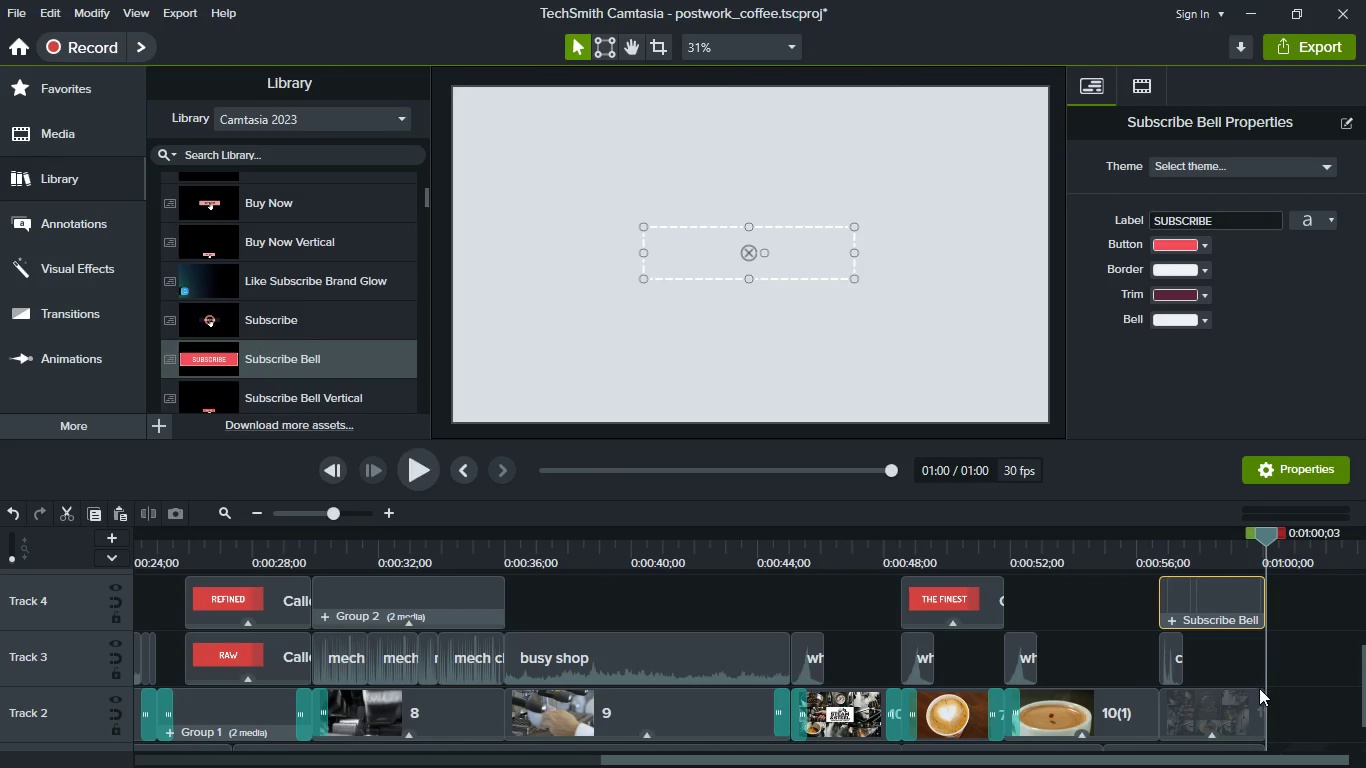 
left_click([1259, 688])
 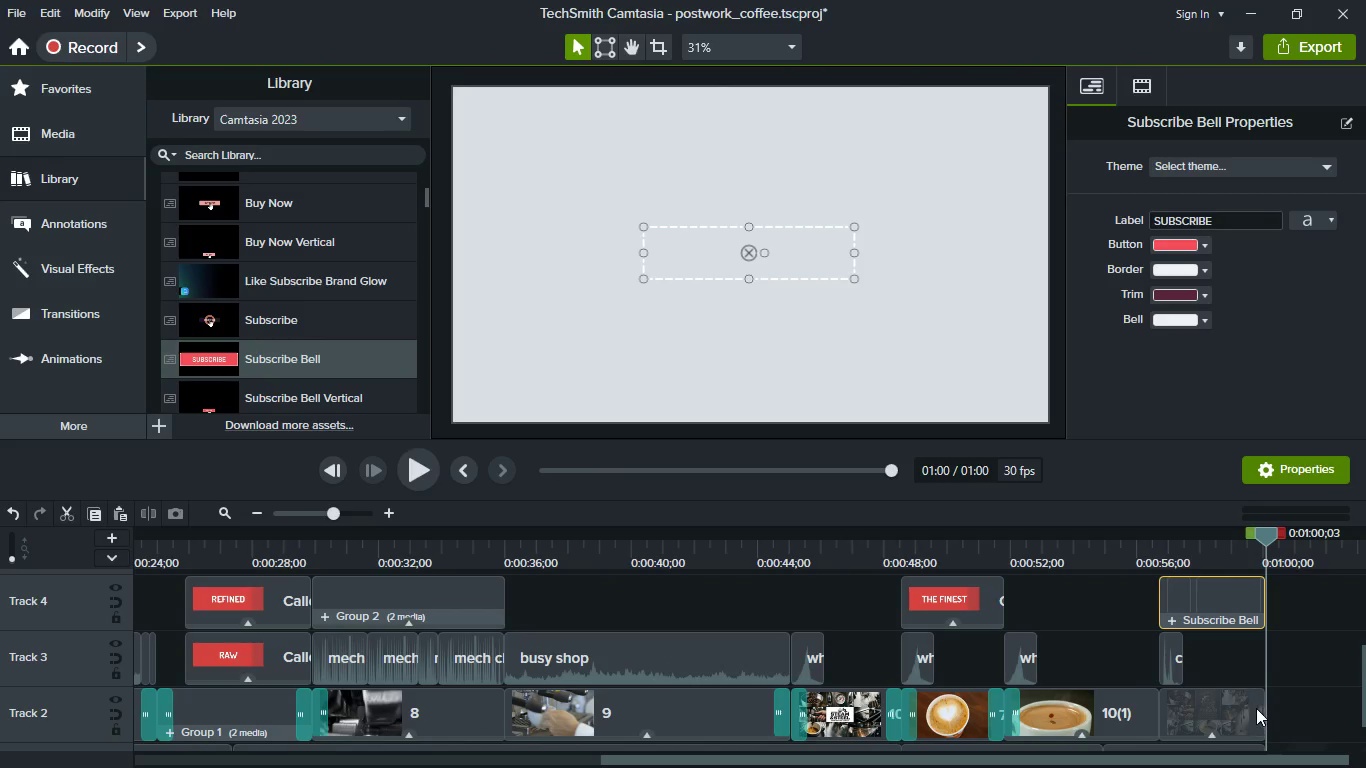 
left_click([1256, 708])
 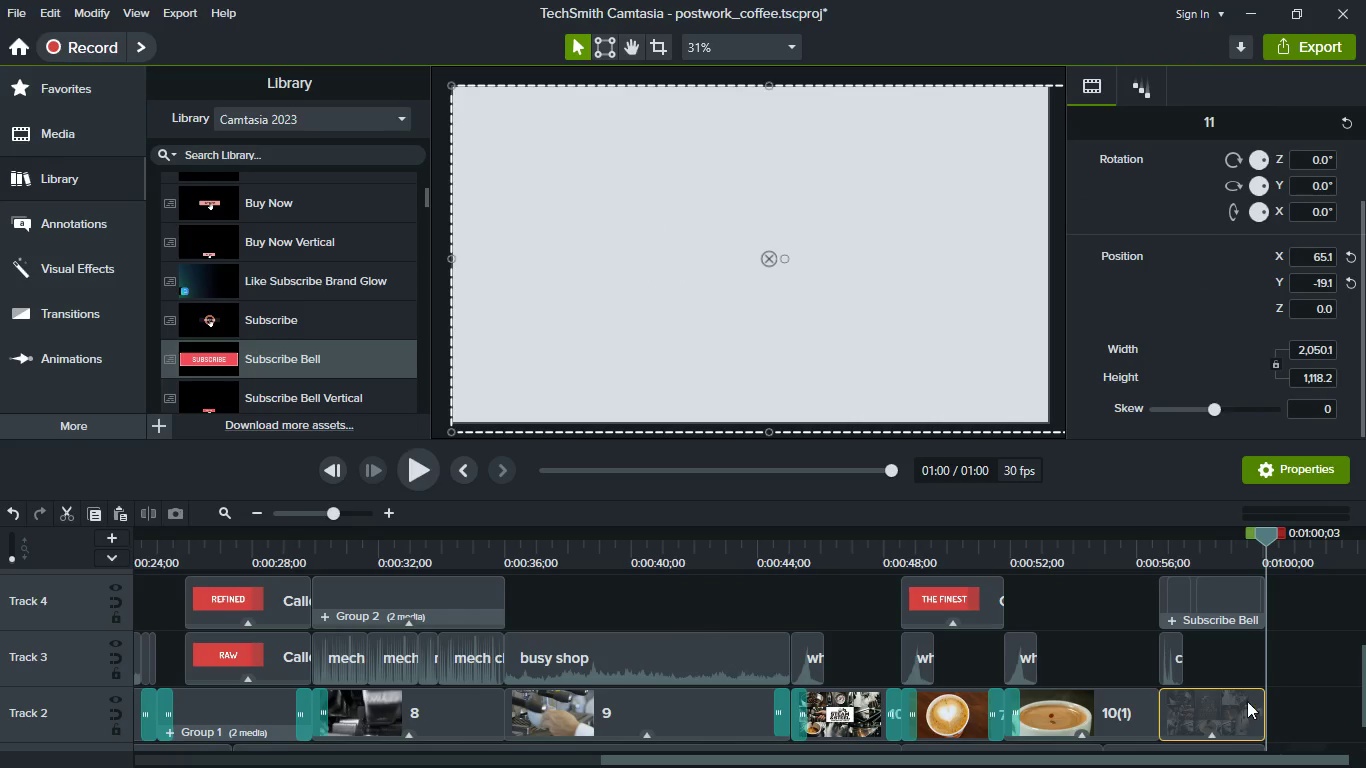 
left_click([1234, 600])
 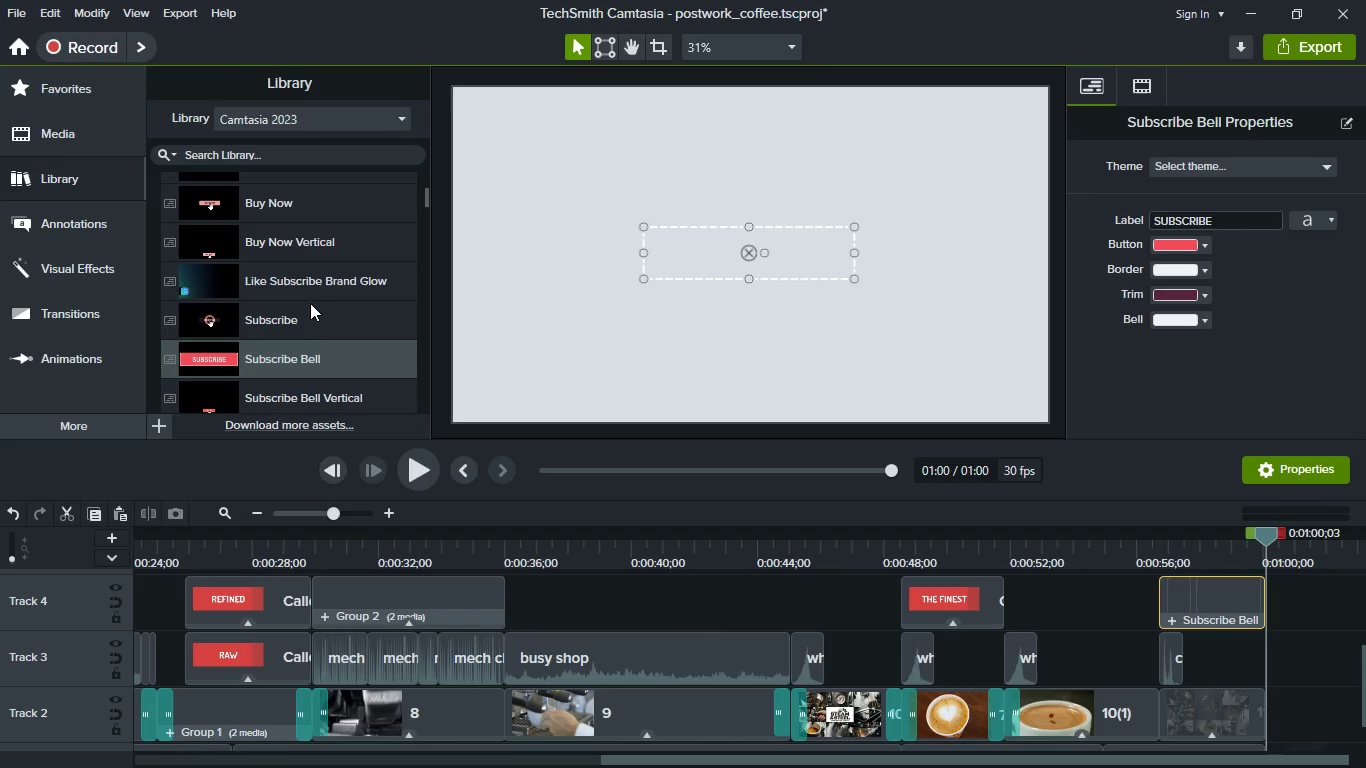 
wait(5.53)
 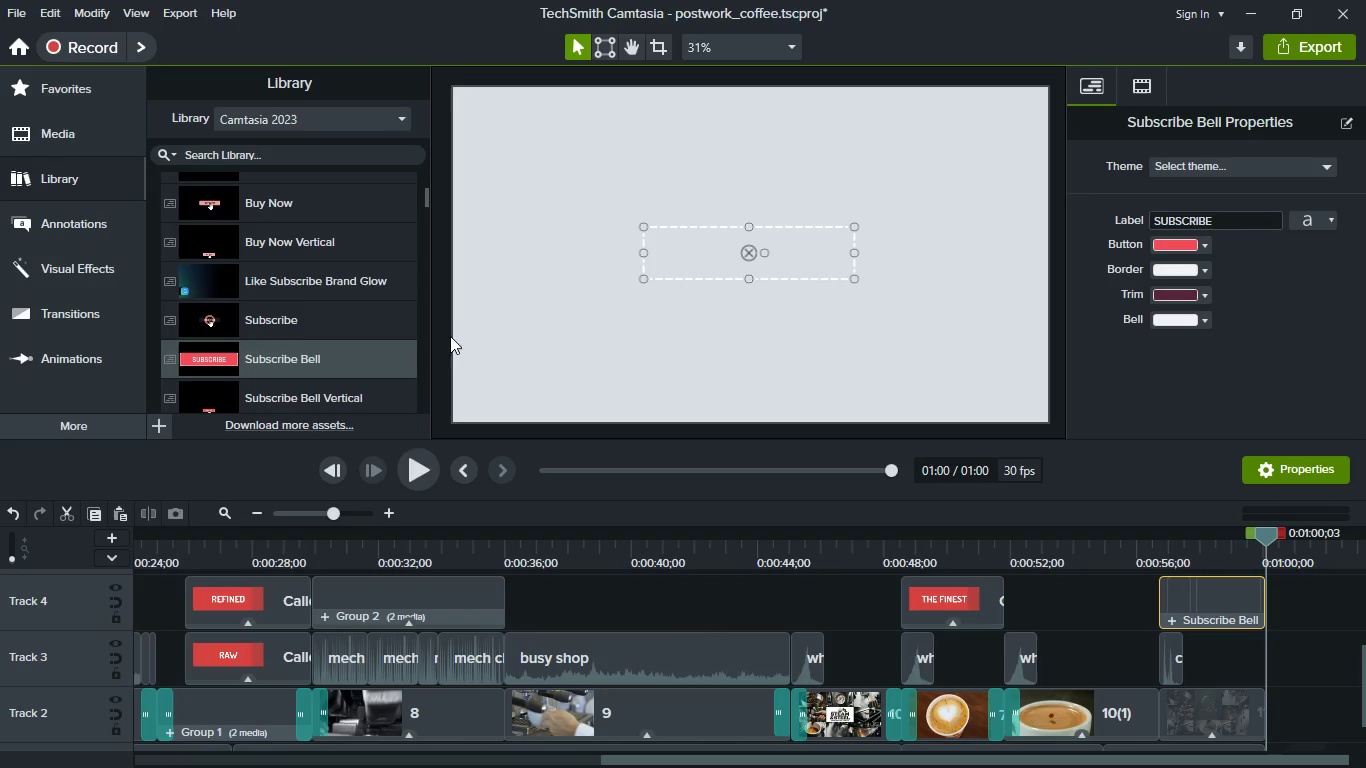 
scroll: coordinate [310, 283], scroll_direction: down, amount: 2.0
 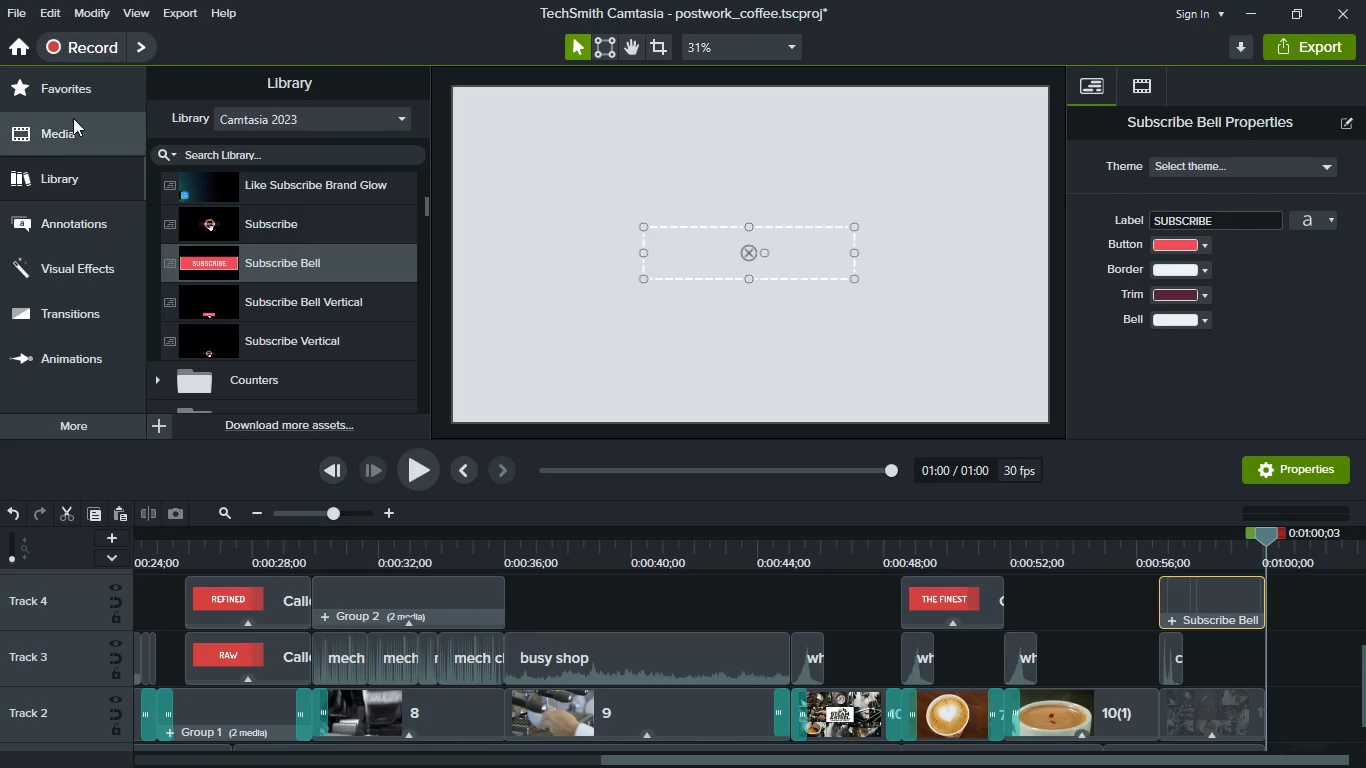 
left_click([75, 98])
 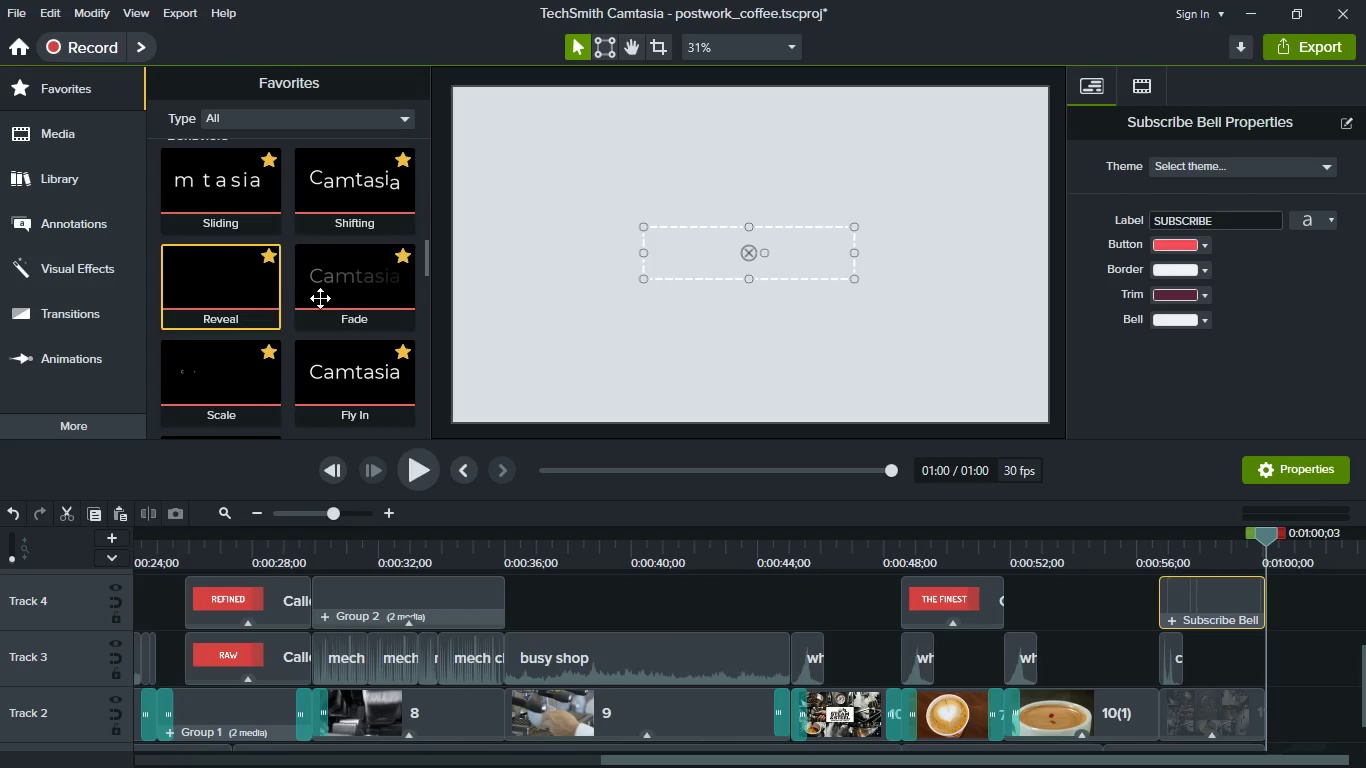 
left_click_drag(start_coordinate=[325, 298], to_coordinate=[1236, 604])
 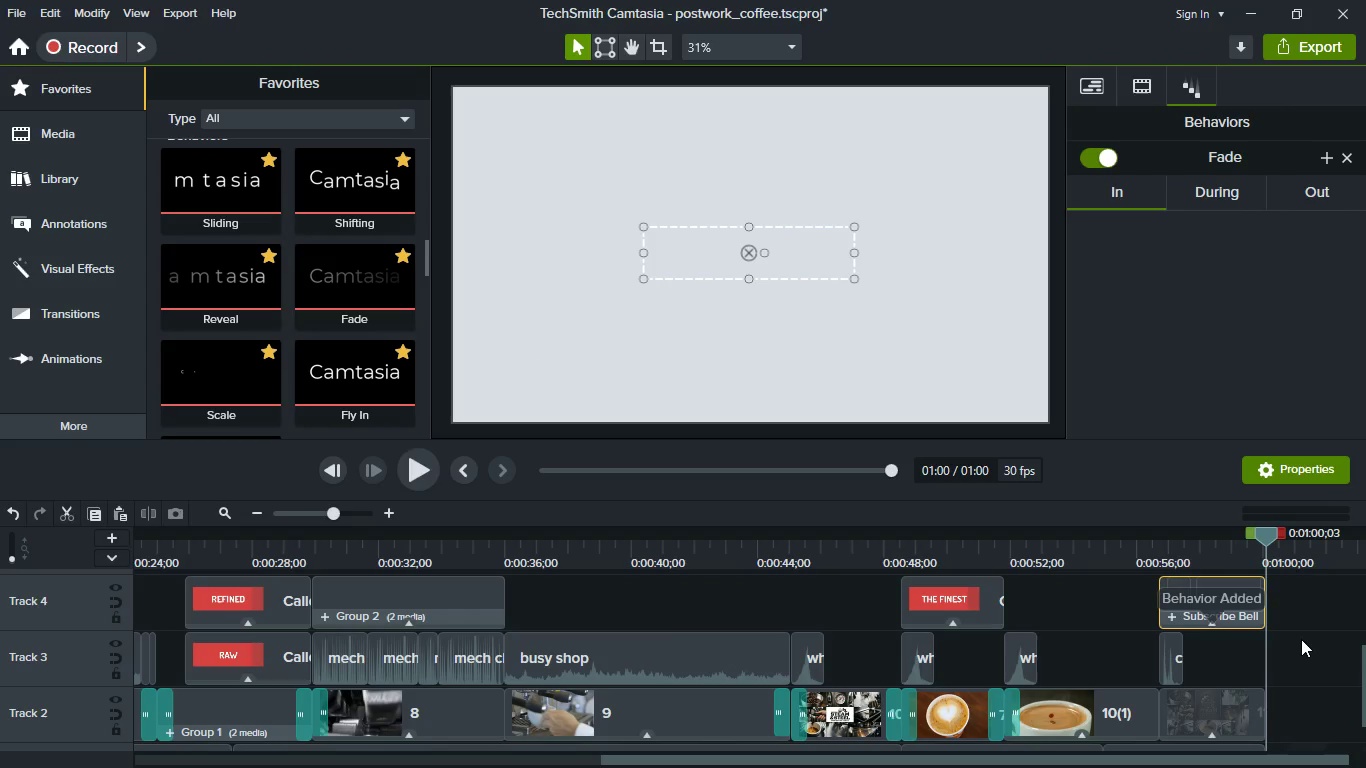 
left_click([1301, 639])
 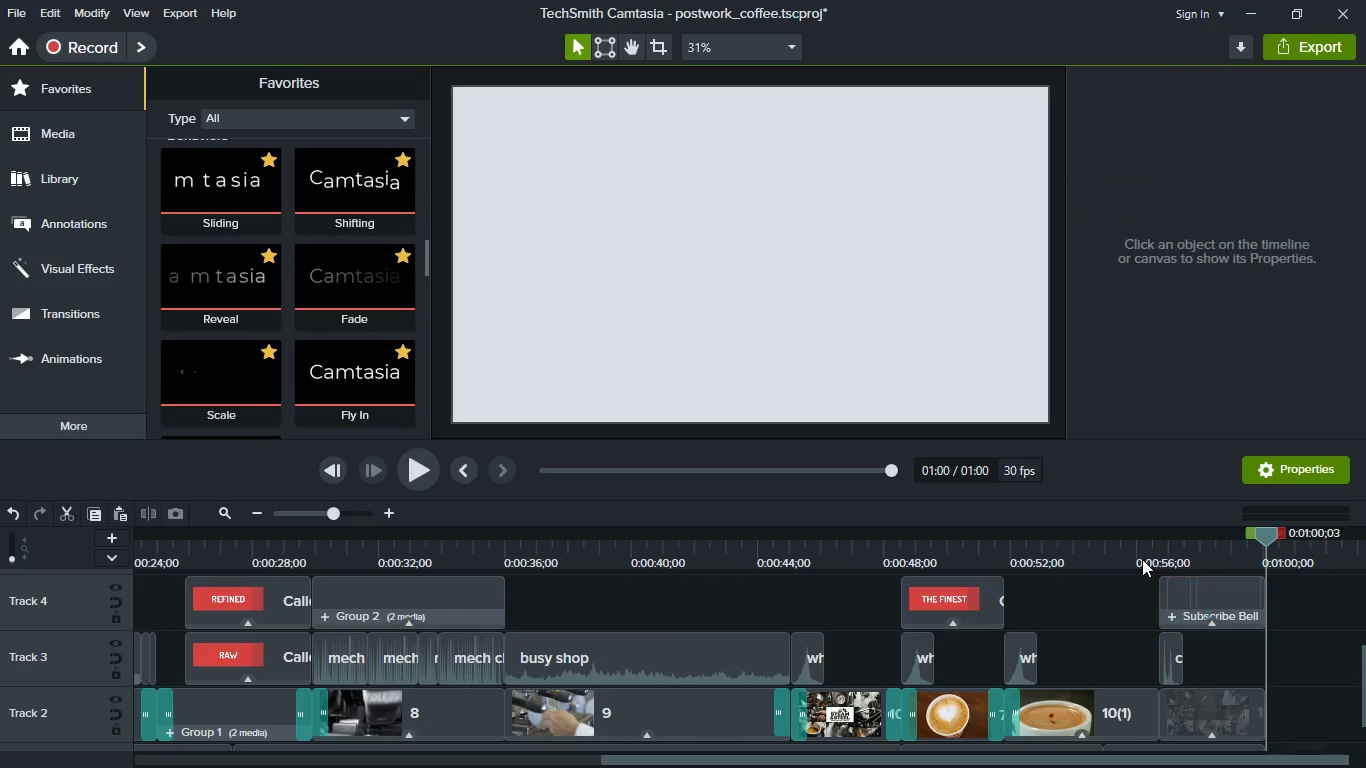 
left_click([1142, 559])
 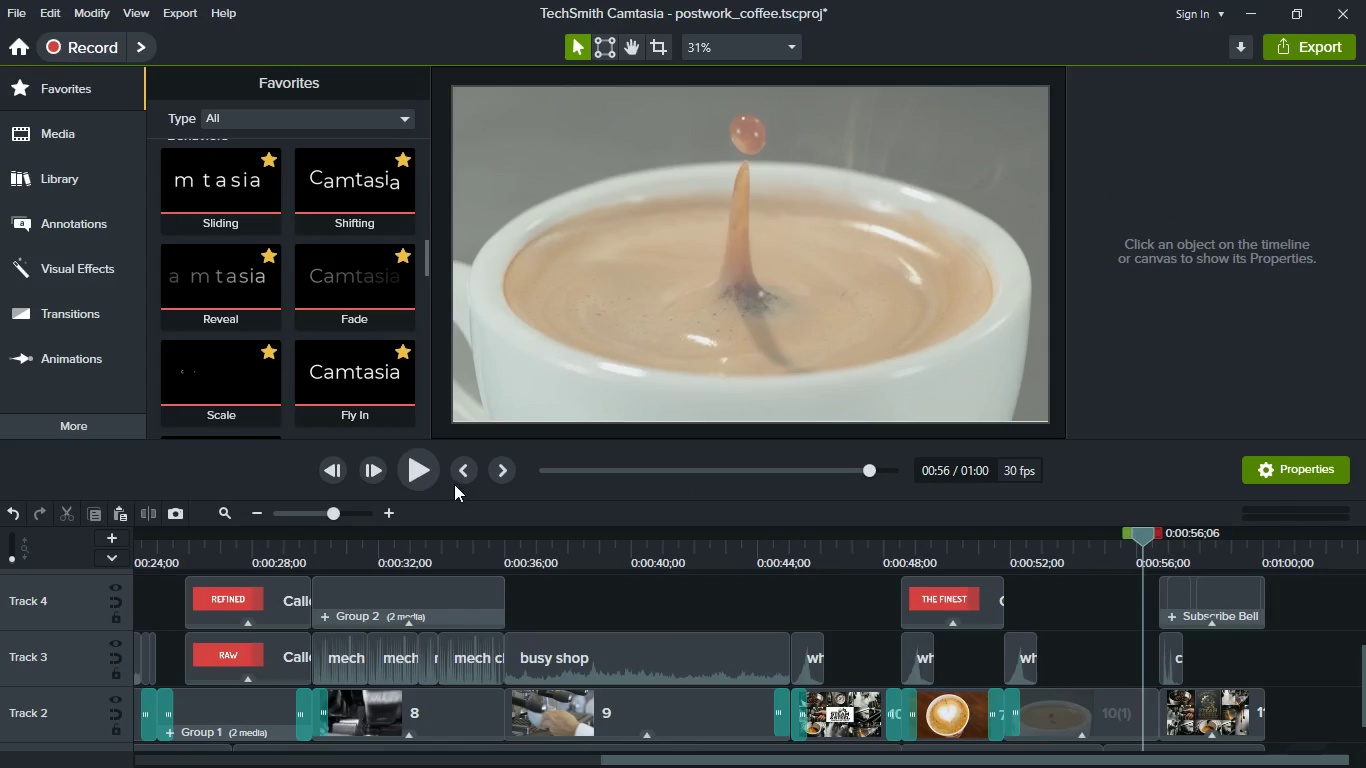 
left_click([418, 474])
 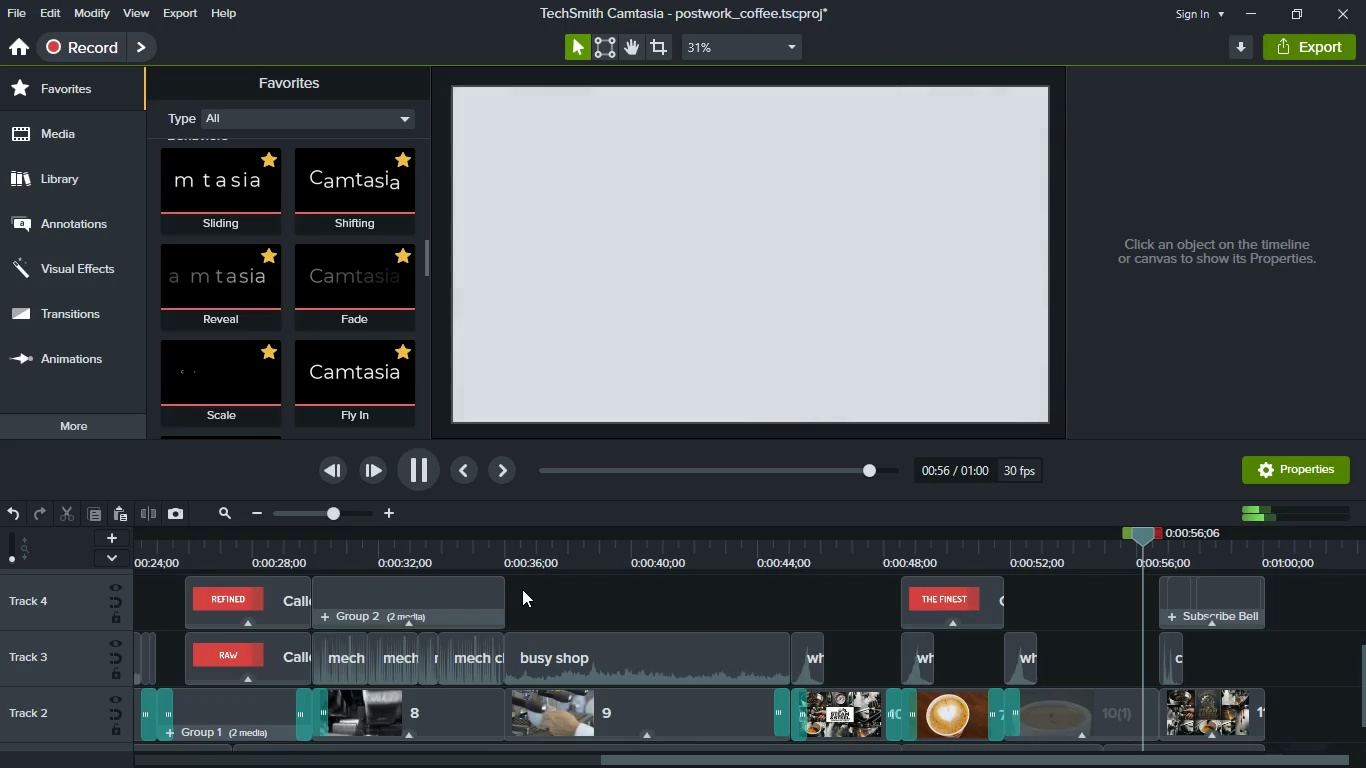 
wait(5.83)
 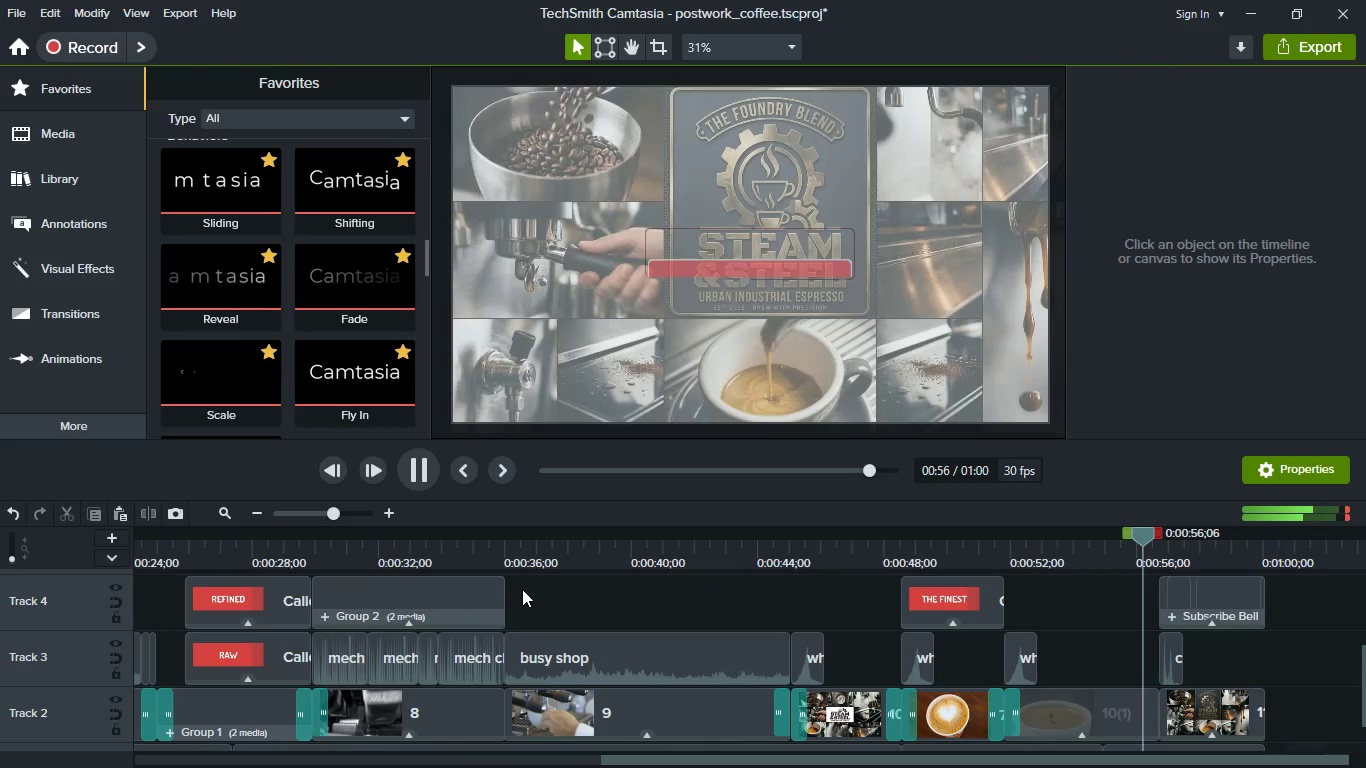 
key(Space)
 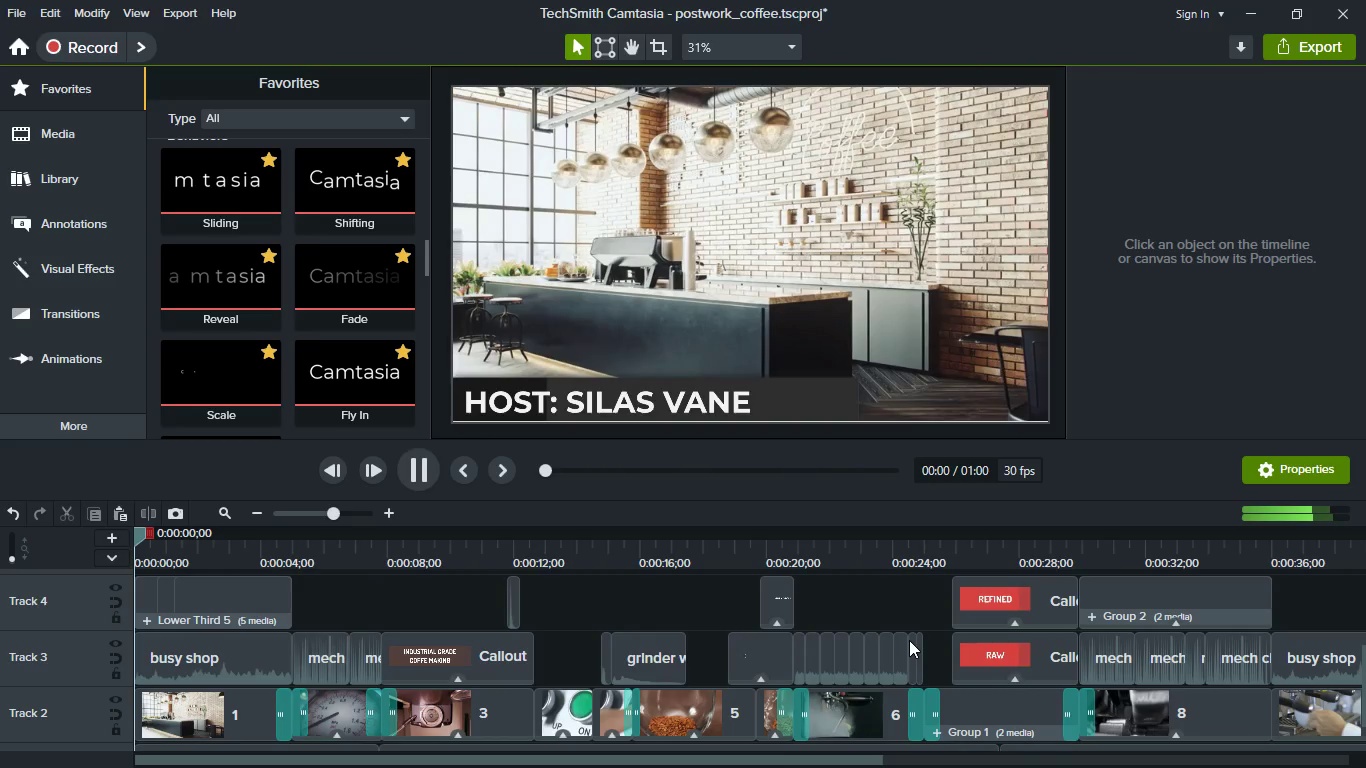 
wait(5.44)
 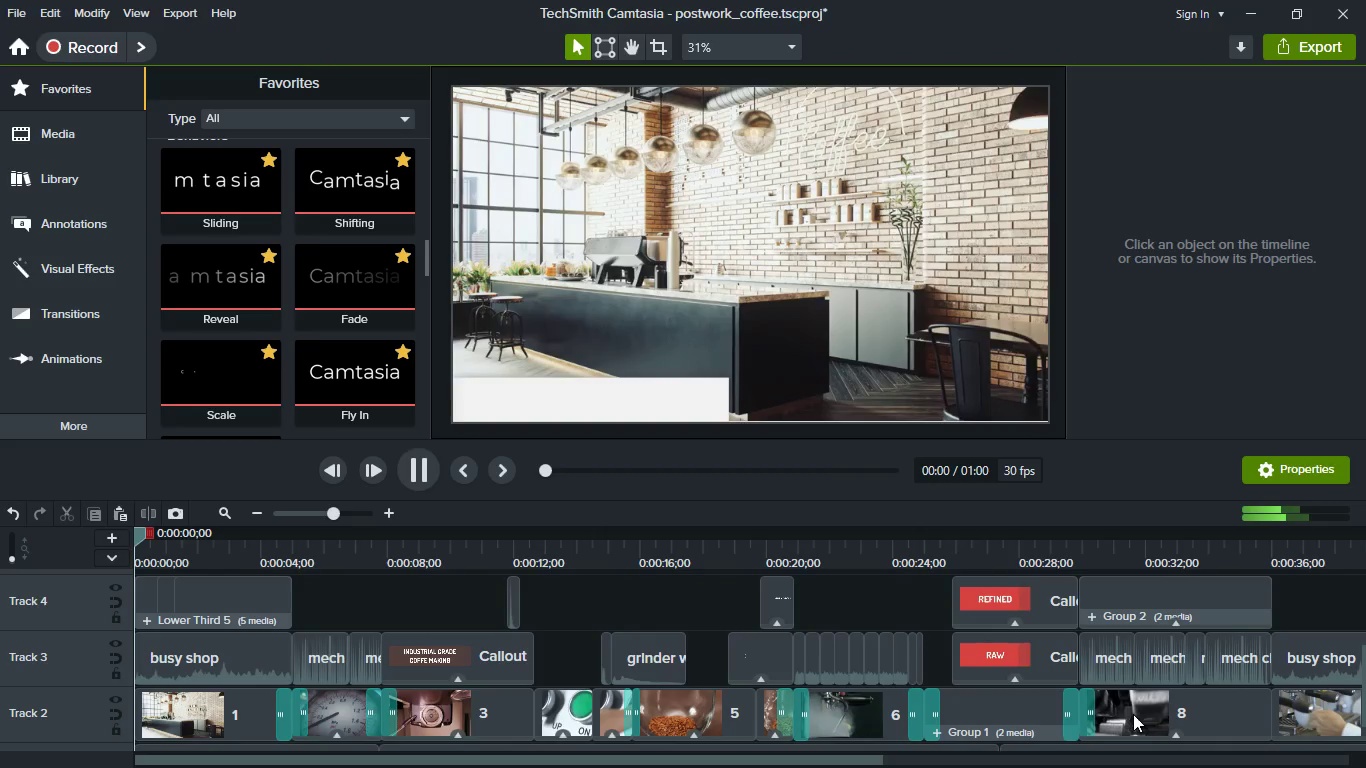 
key(Space)
 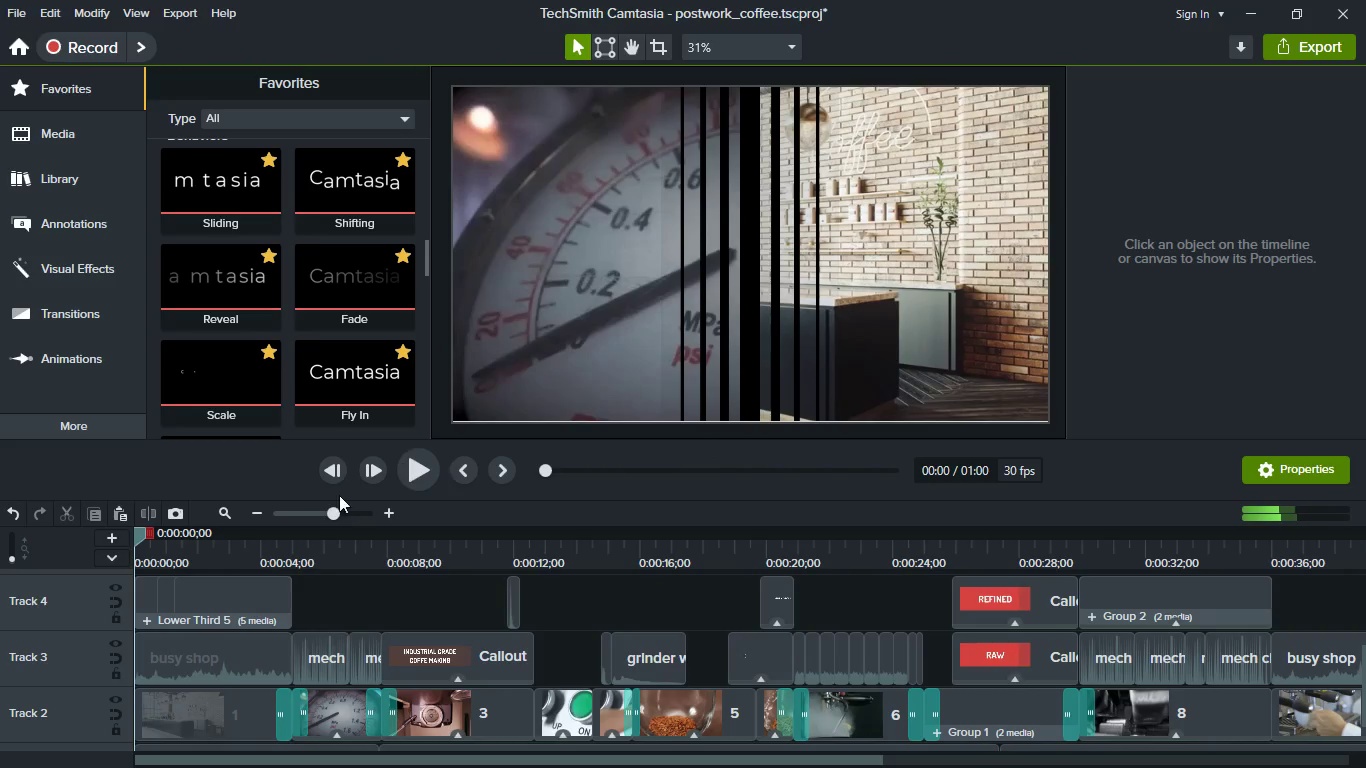 
hold_key(key=ShiftLeft, duration=0.31)
scroll: coordinate [437, 672], scroll_direction: up, amount: 4.0
 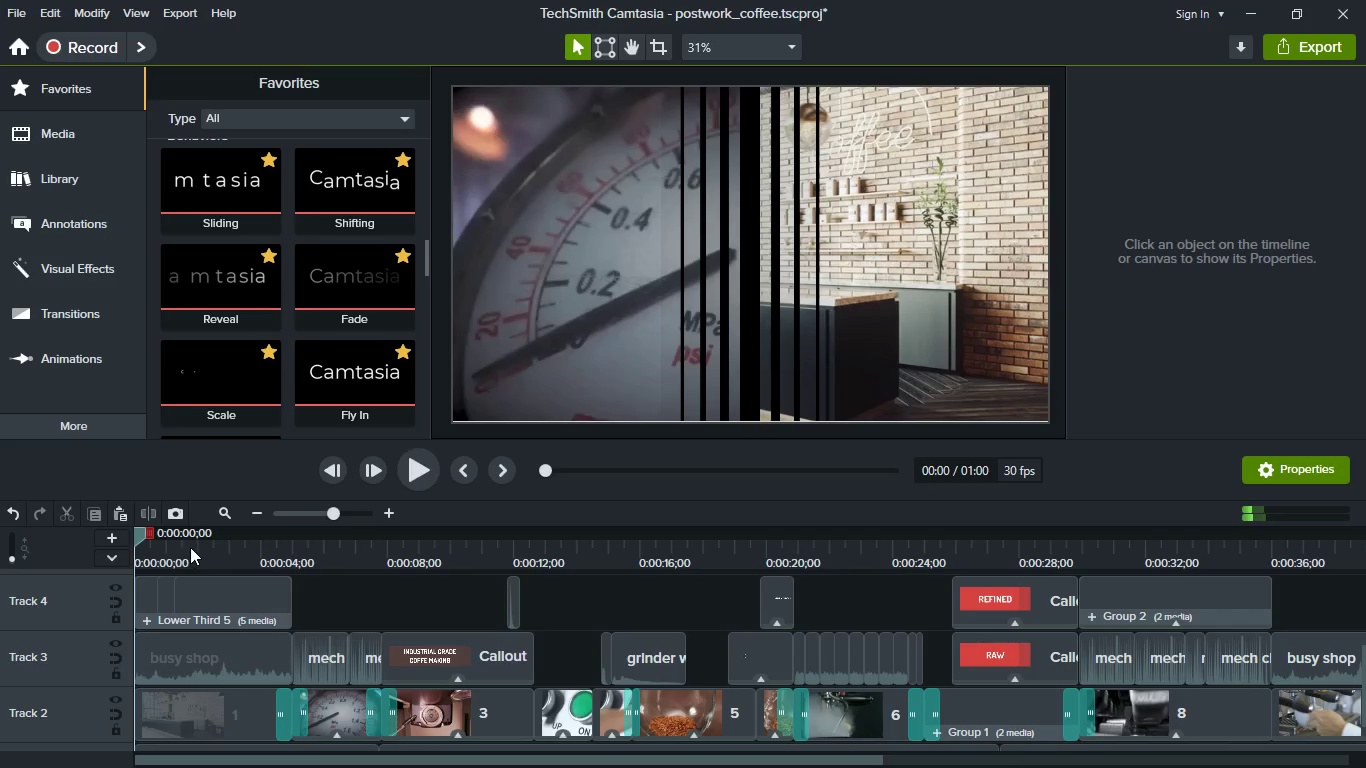 
left_click([190, 547])
 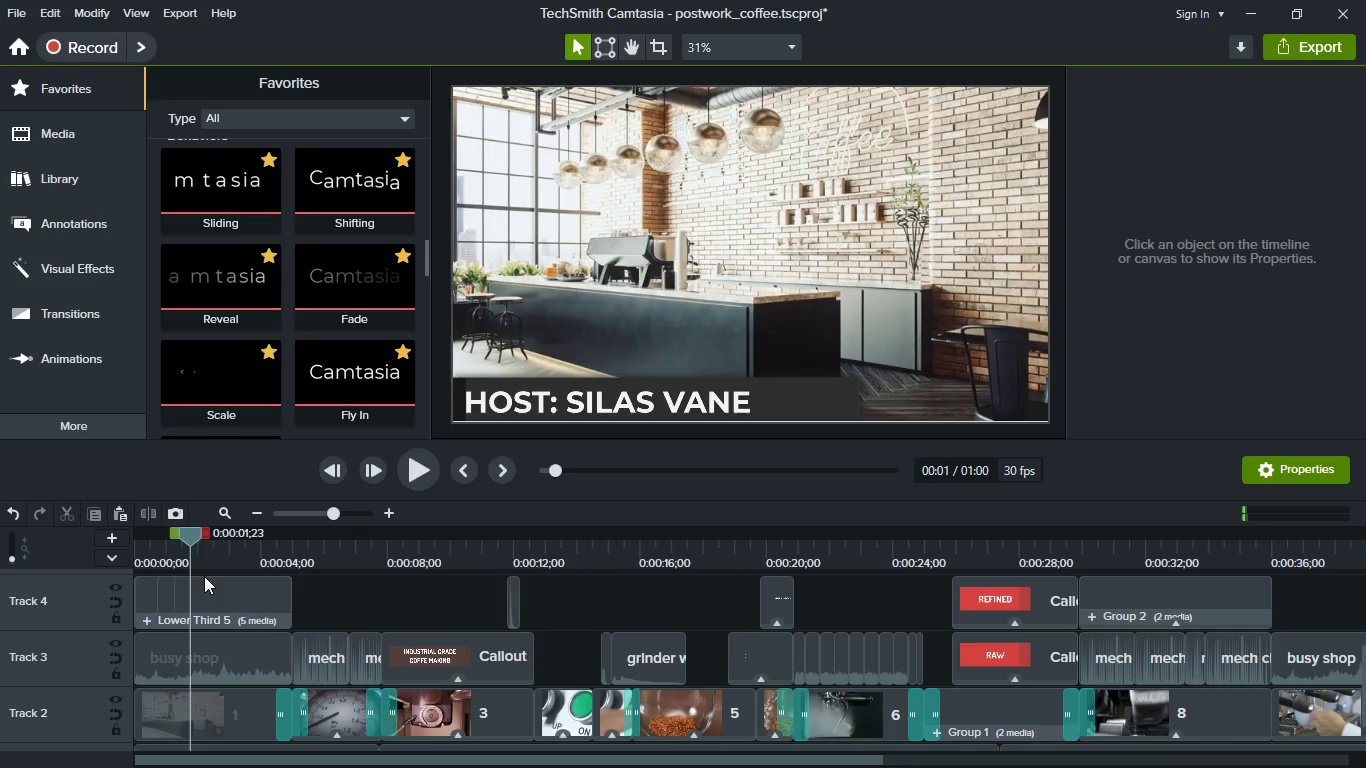 
left_click([208, 582])
 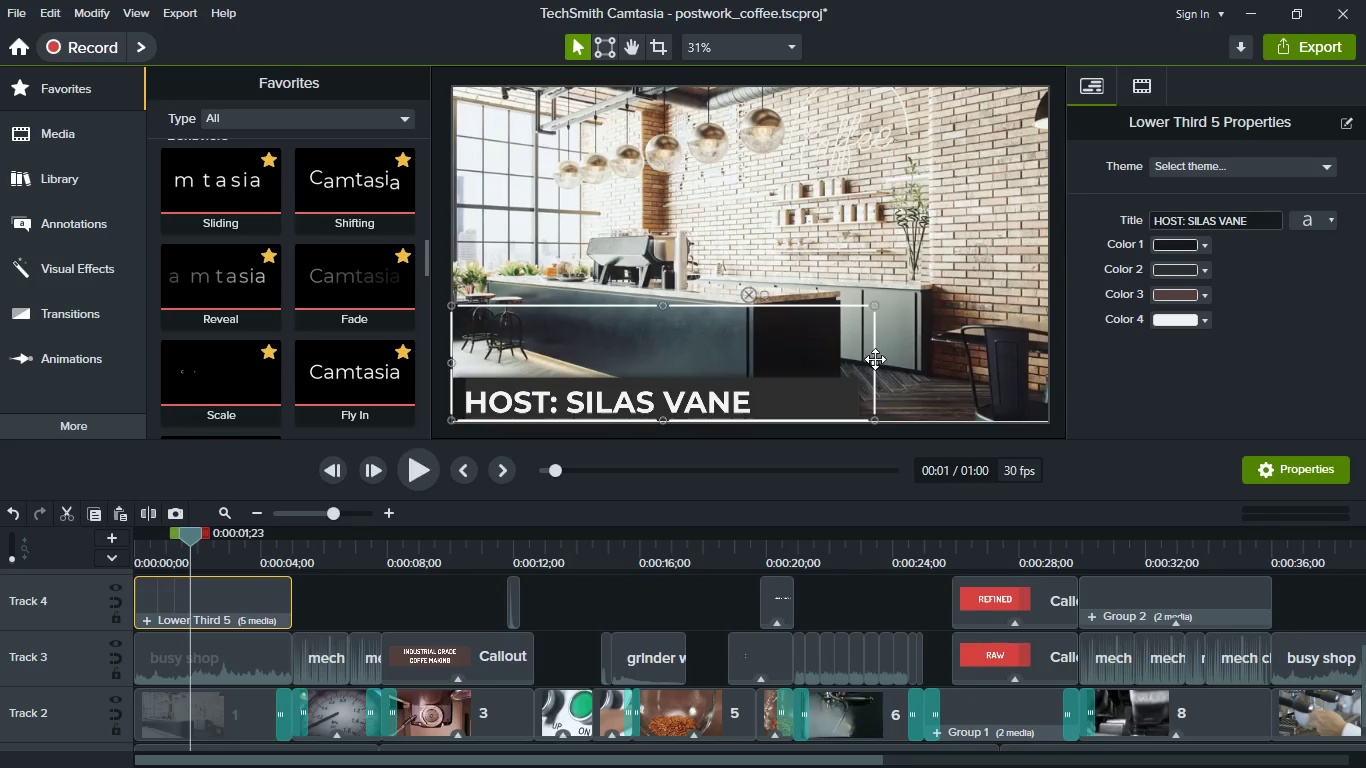 
left_click_drag(start_coordinate=[875, 366], to_coordinate=[722, 378])
 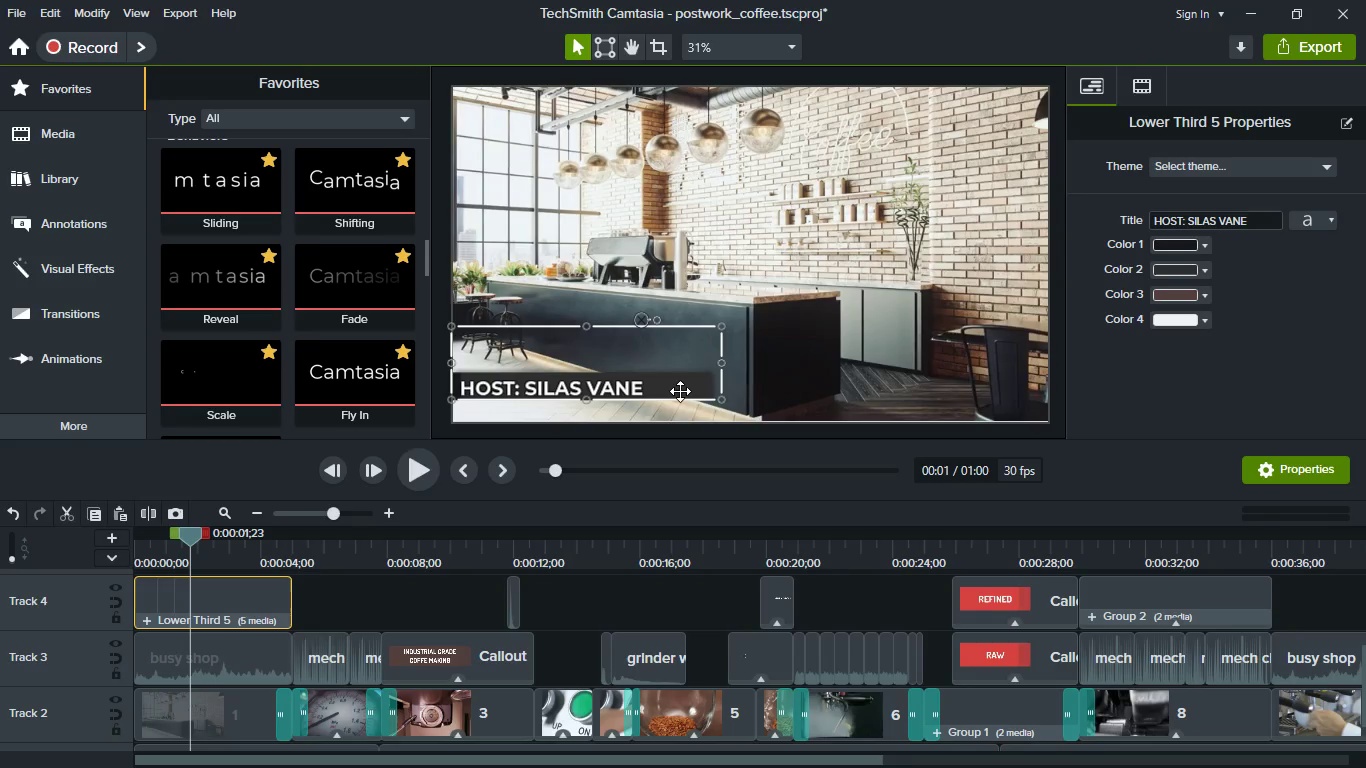 
left_click_drag(start_coordinate=[680, 391], to_coordinate=[678, 402])
 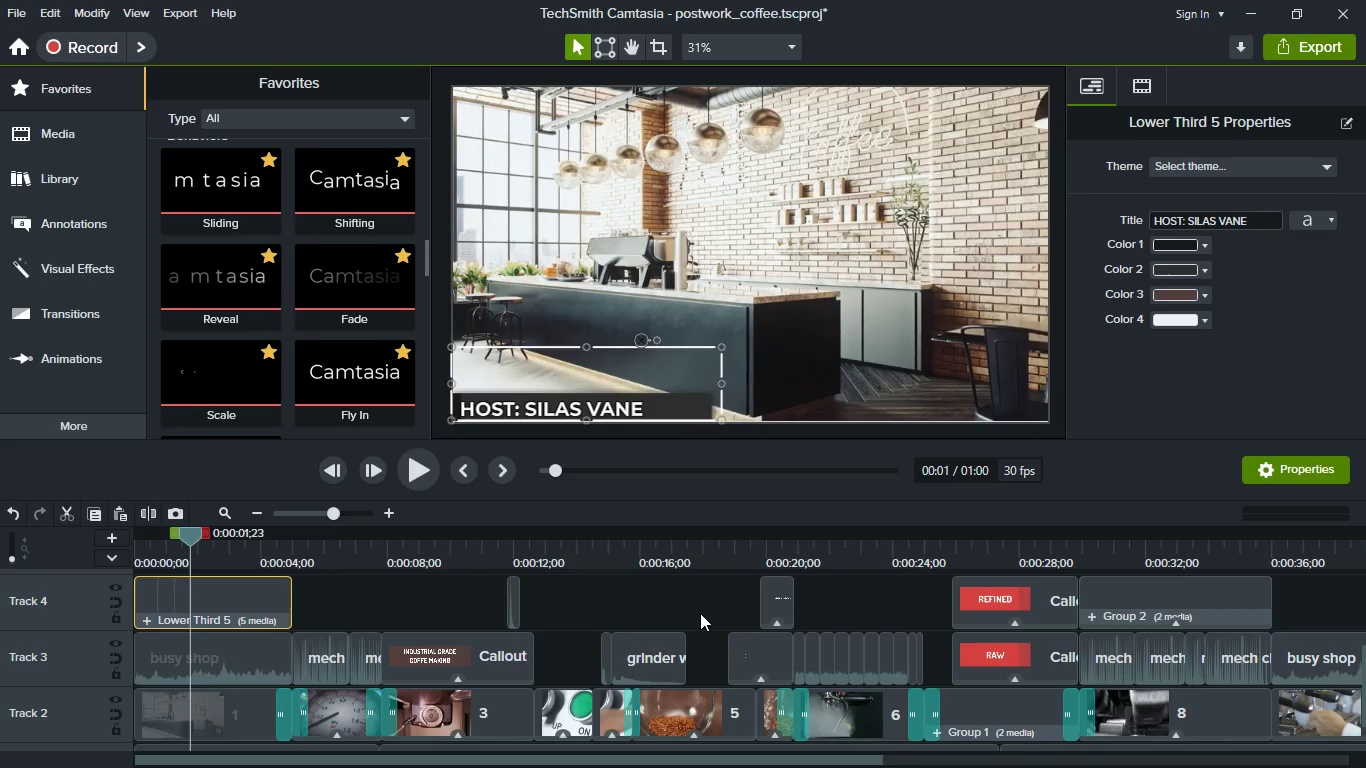 
left_click([700, 610])
 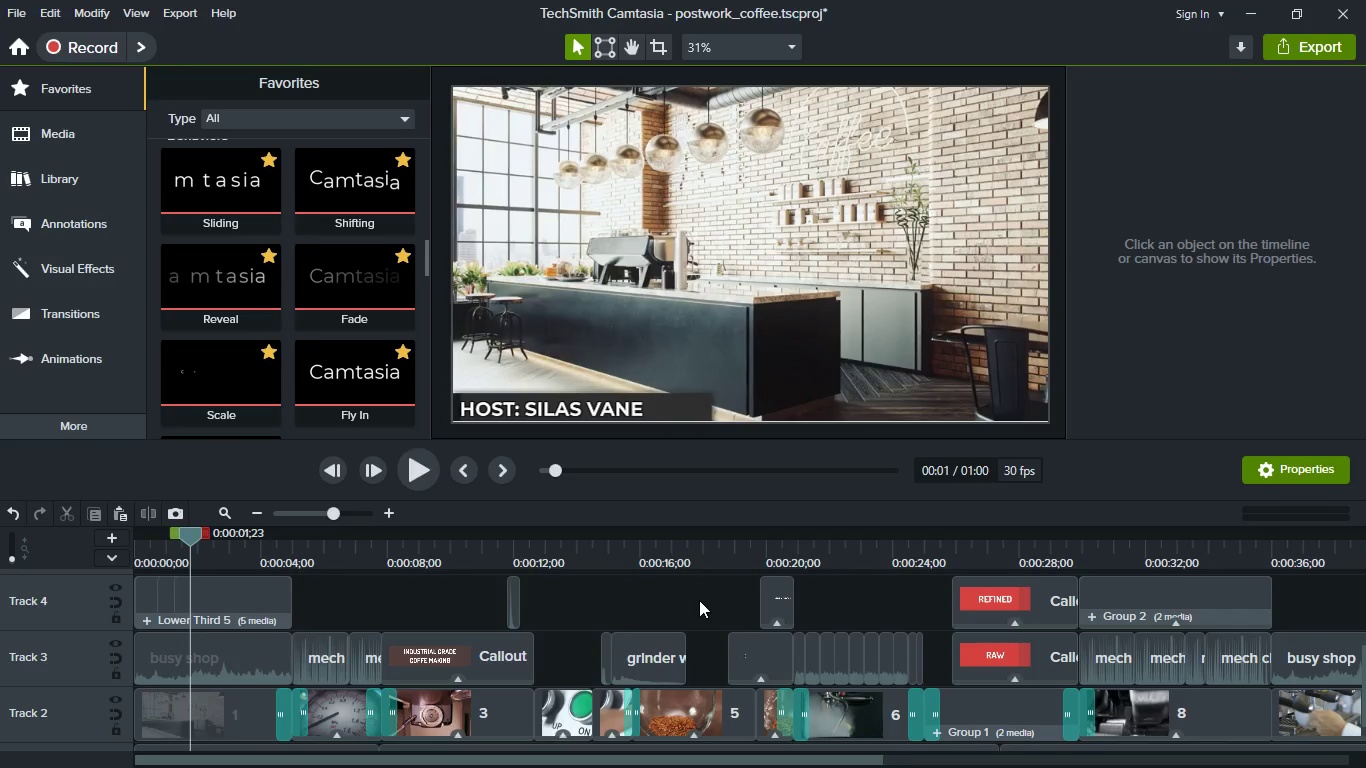 
left_click([699, 600])
 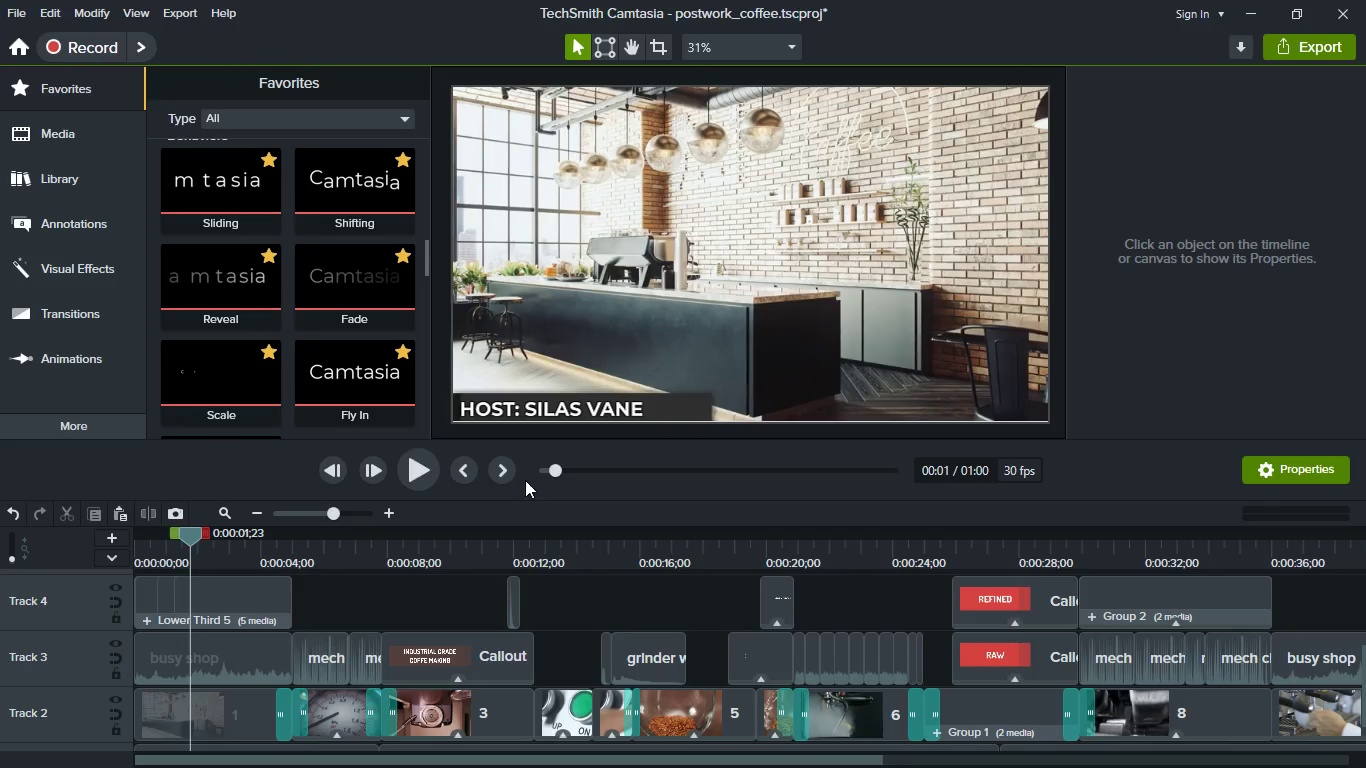 
left_click([469, 471])
 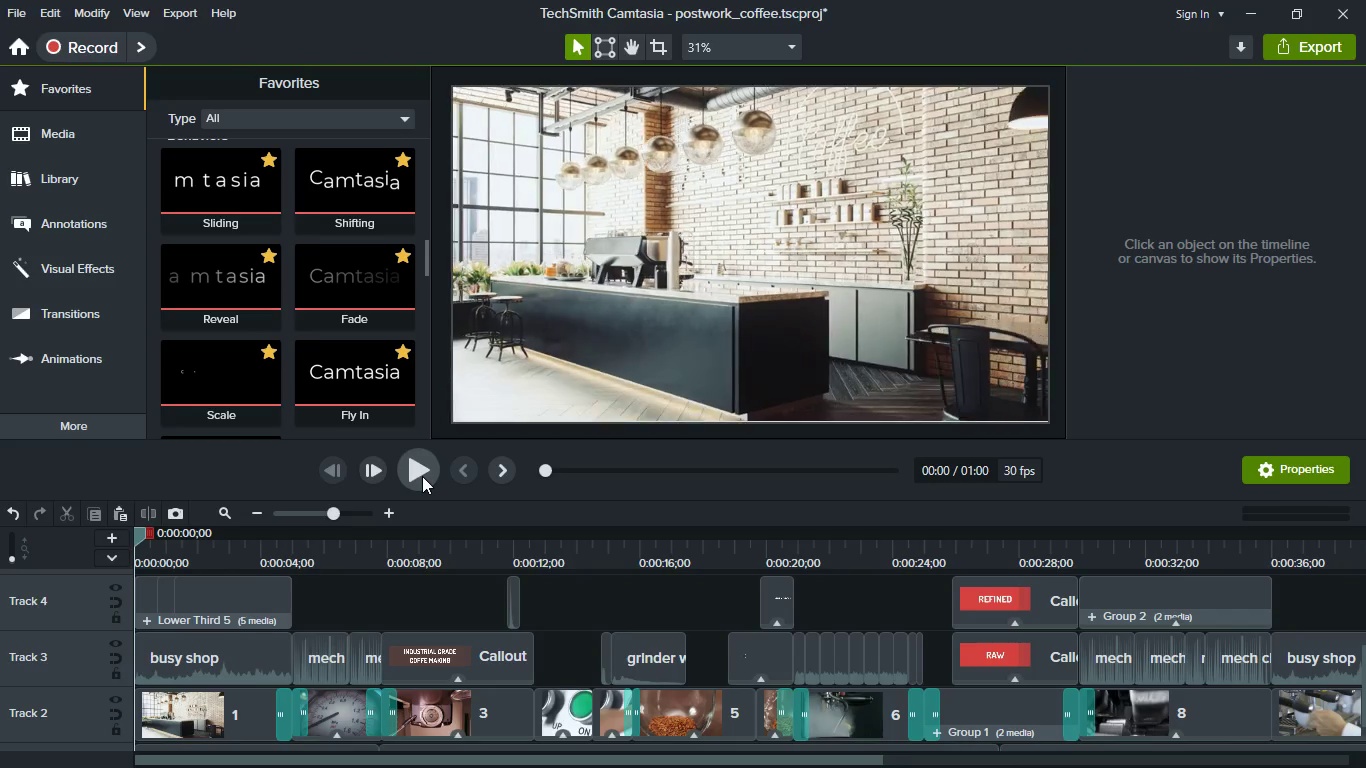 
key(Control+S)
 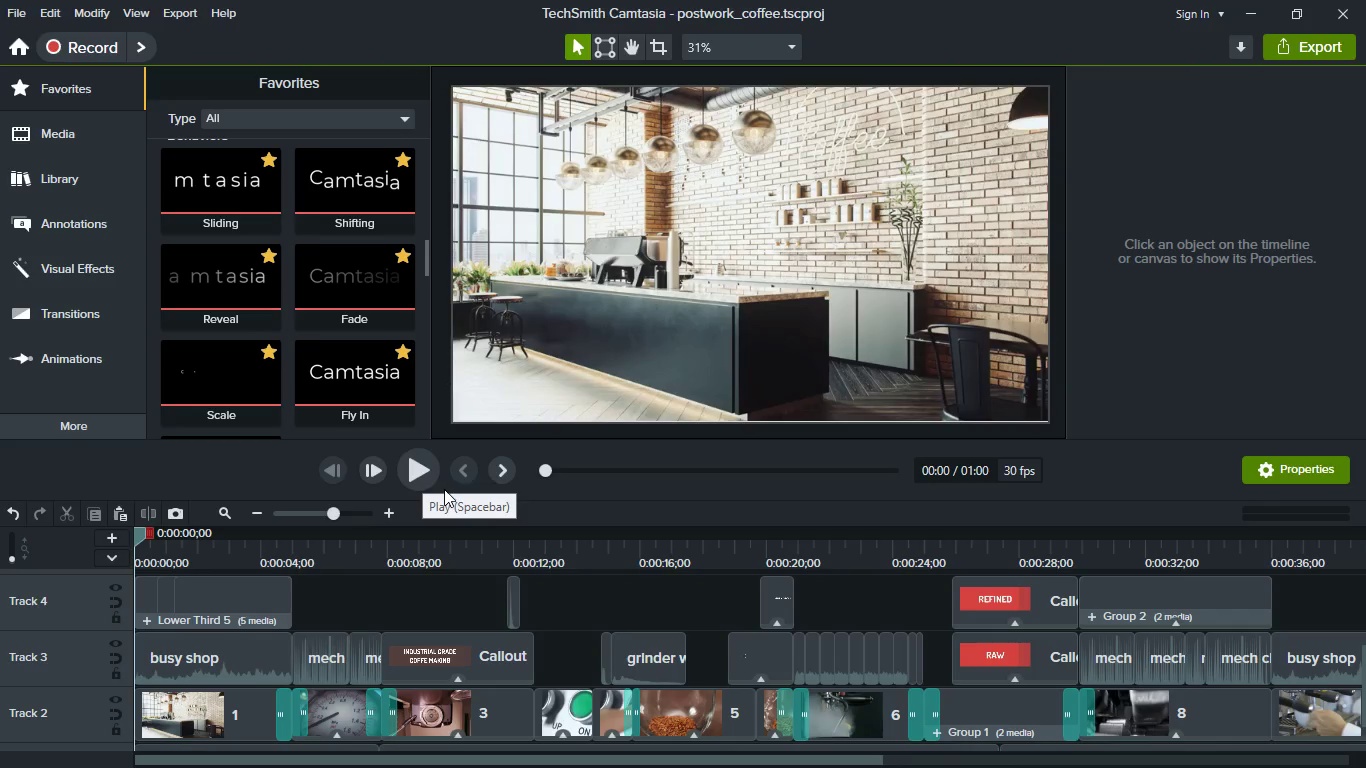 
left_click([428, 482])
 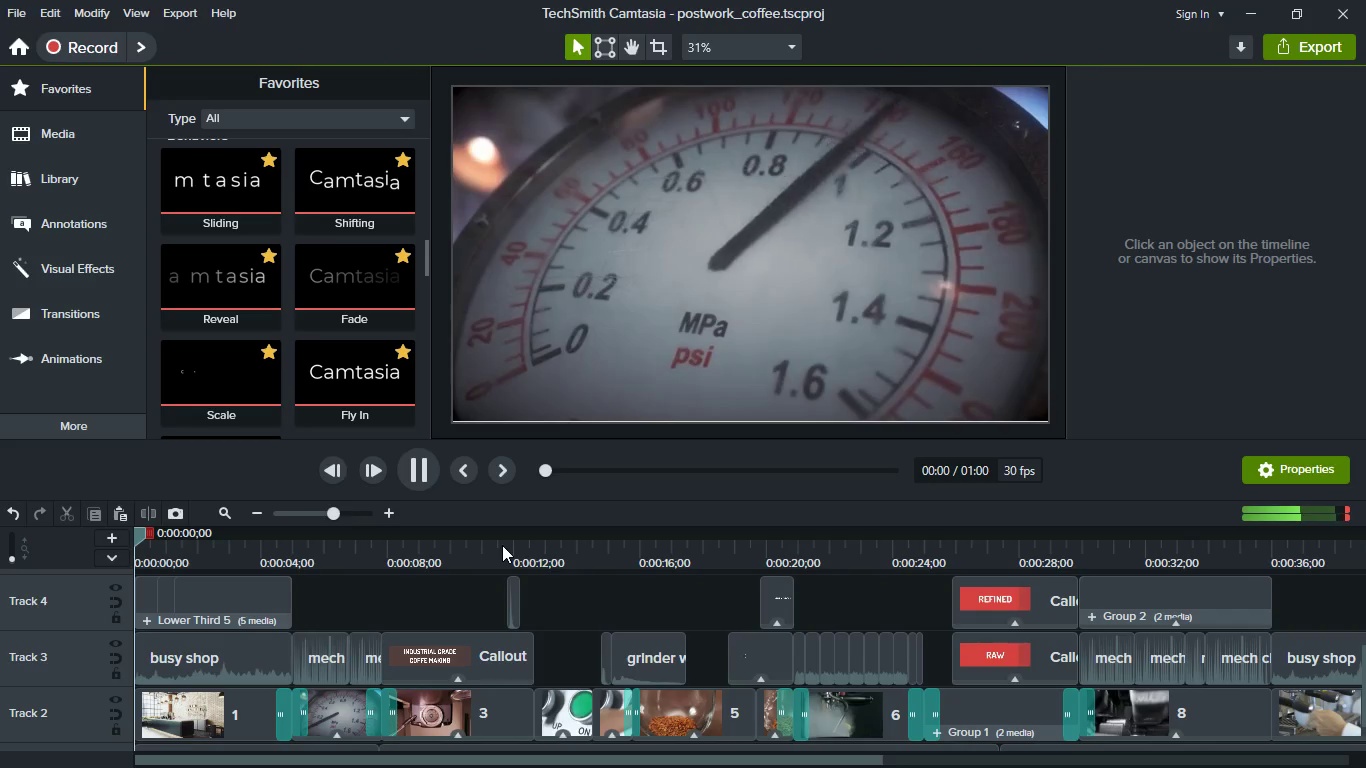 
wait(12.86)
 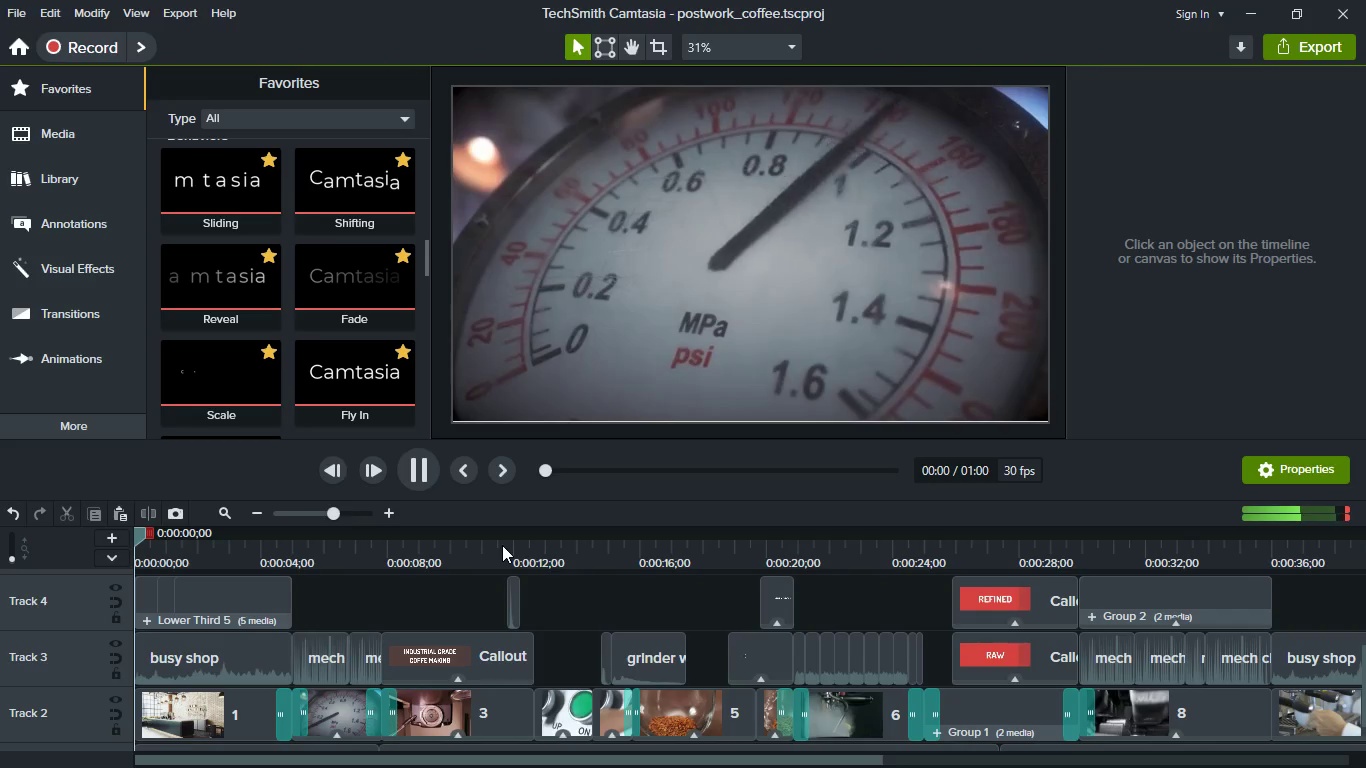 
key(Space)
 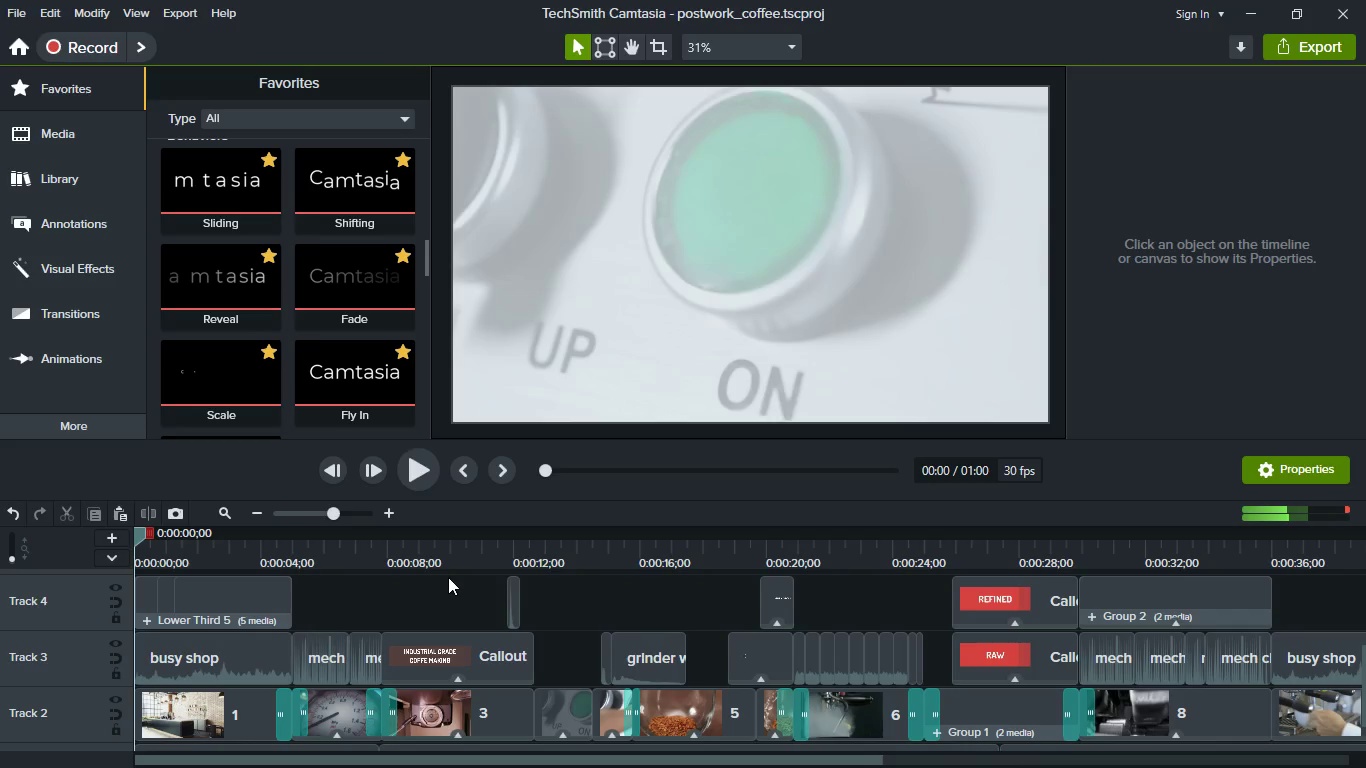 
left_click([438, 559])